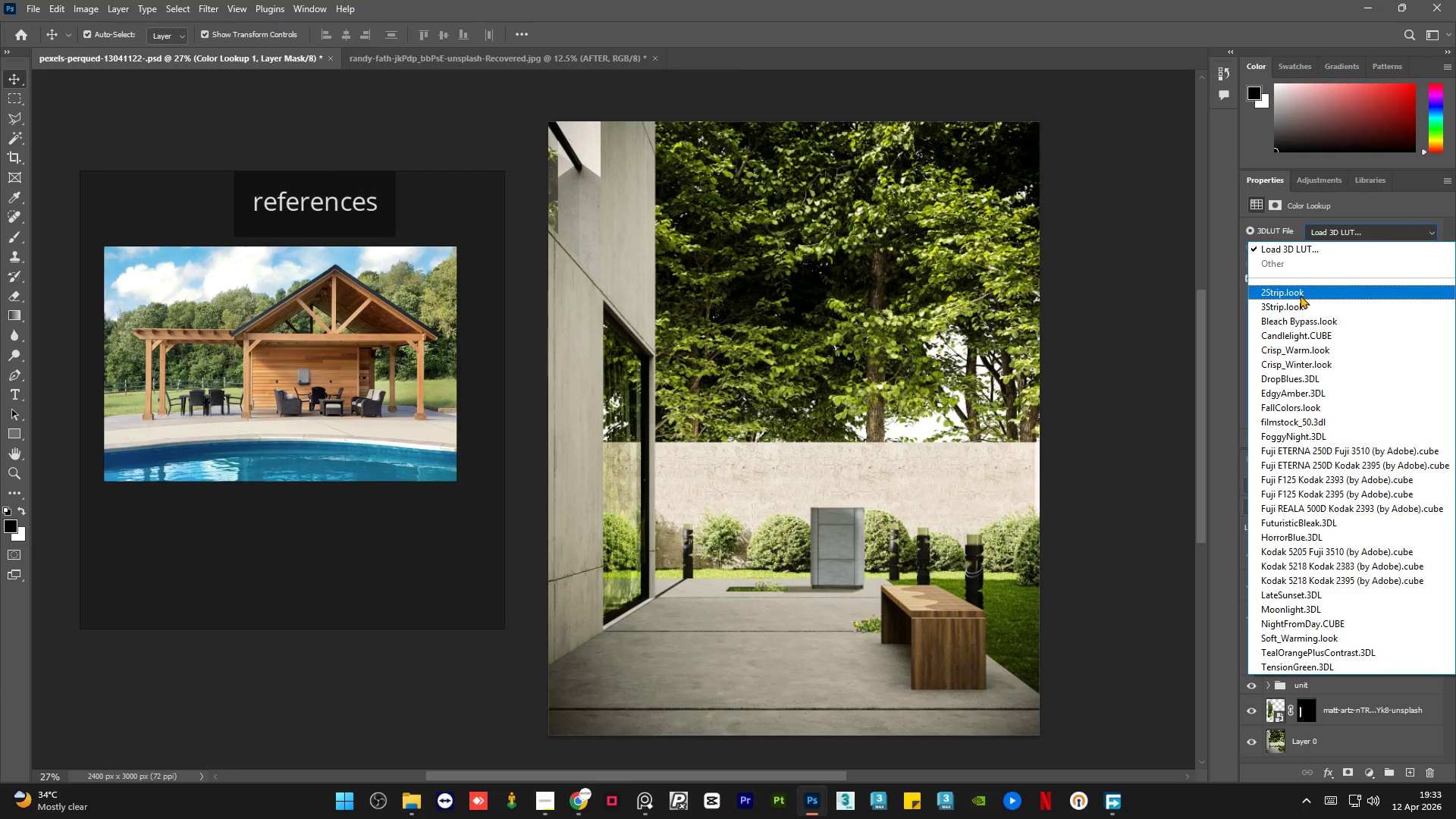 
left_click([1300, 295])
 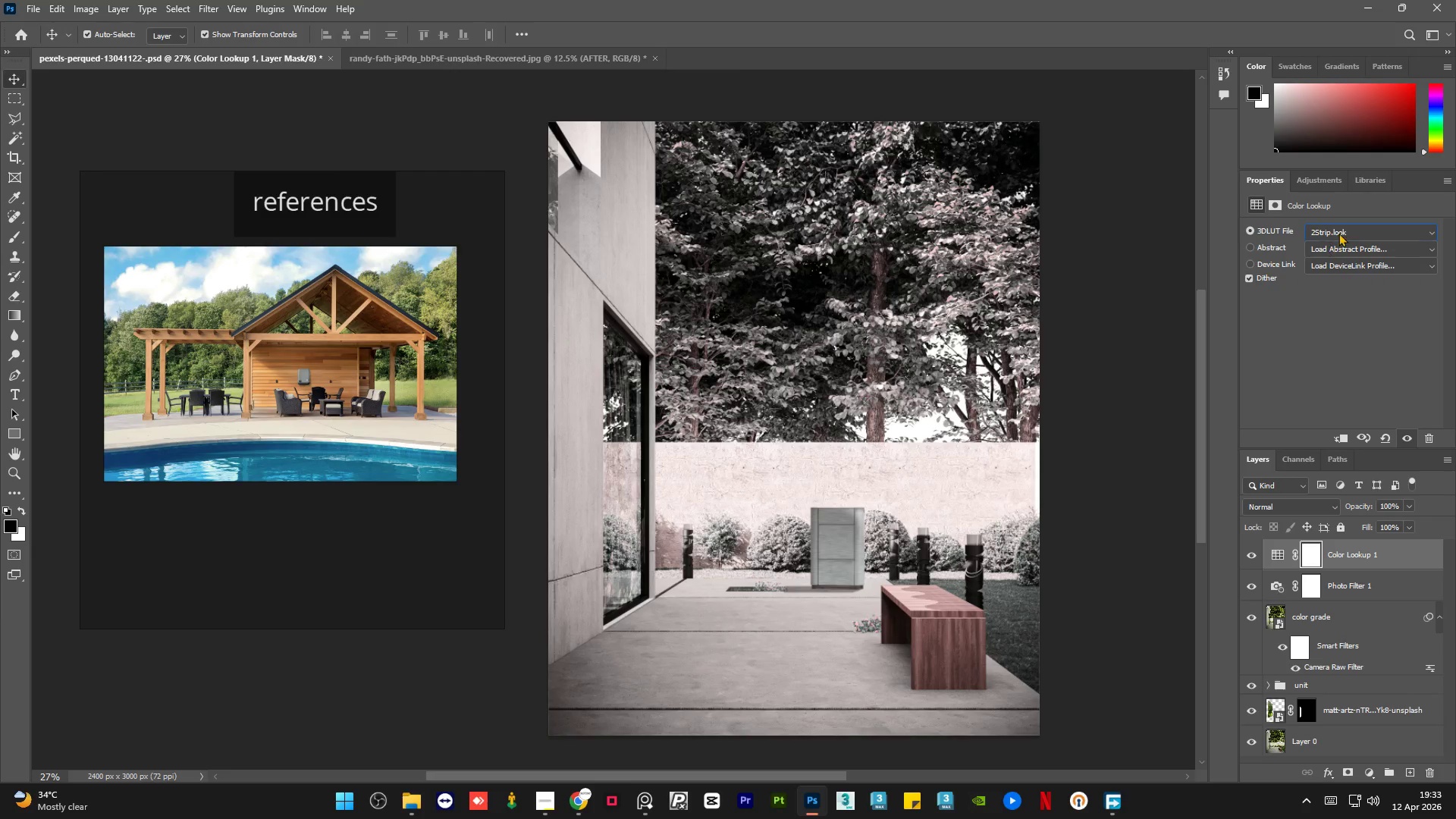 
scroll: coordinate [1343, 228], scroll_direction: down, amount: 2.0
 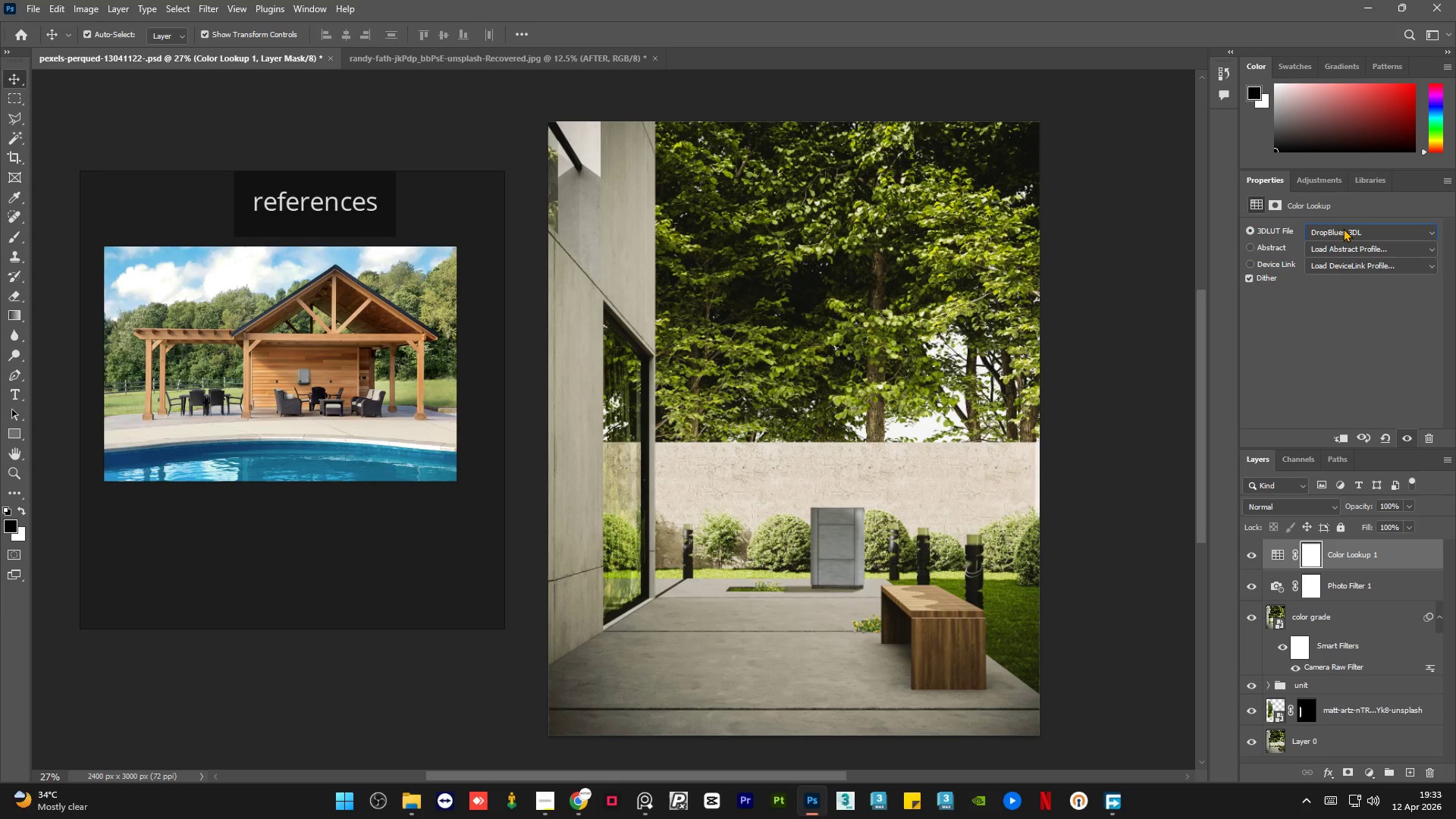 
scroll: coordinate [1343, 228], scroll_direction: none, amount: 0.0
 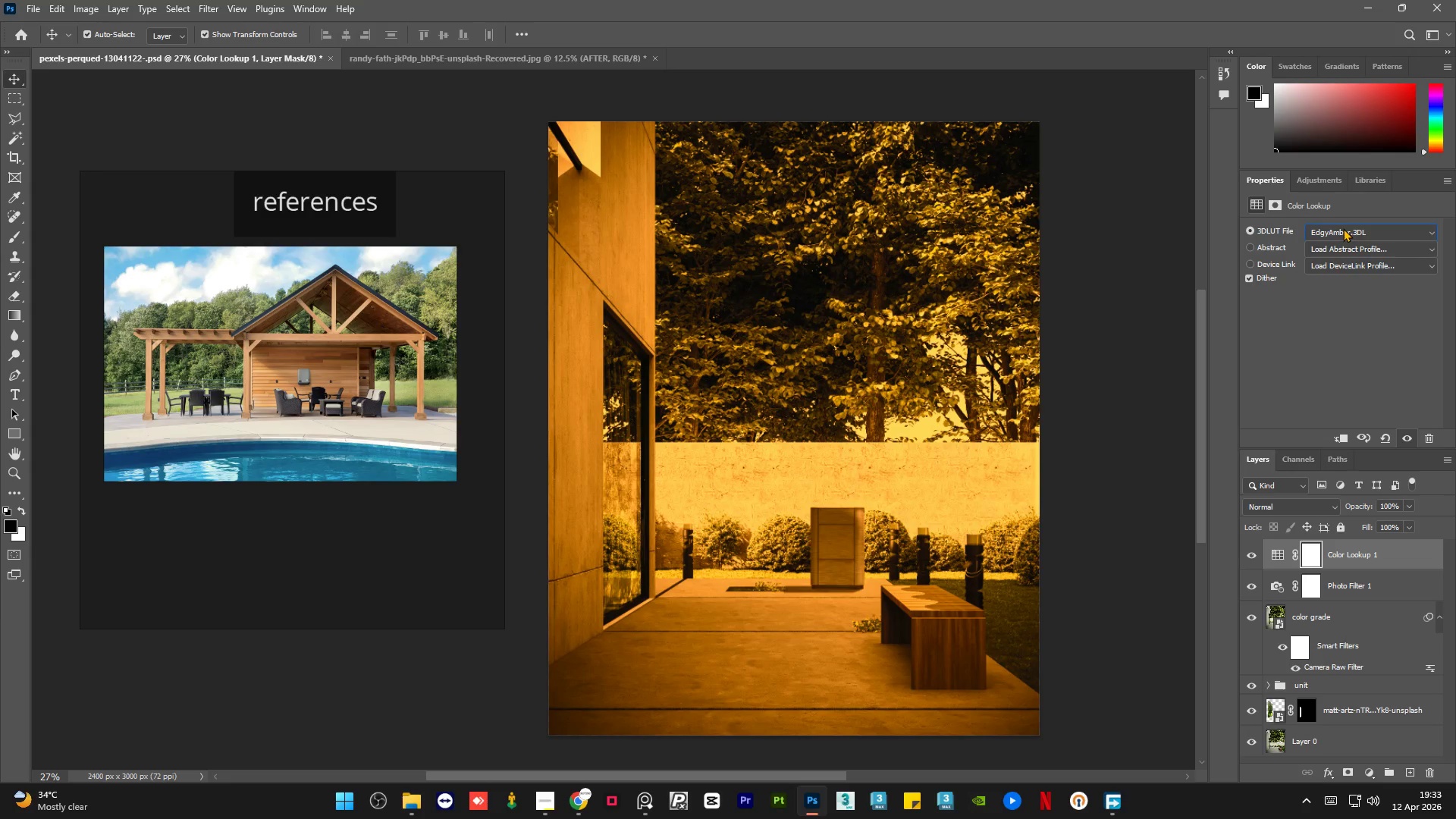 
scroll: coordinate [1343, 228], scroll_direction: down, amount: 2.0
 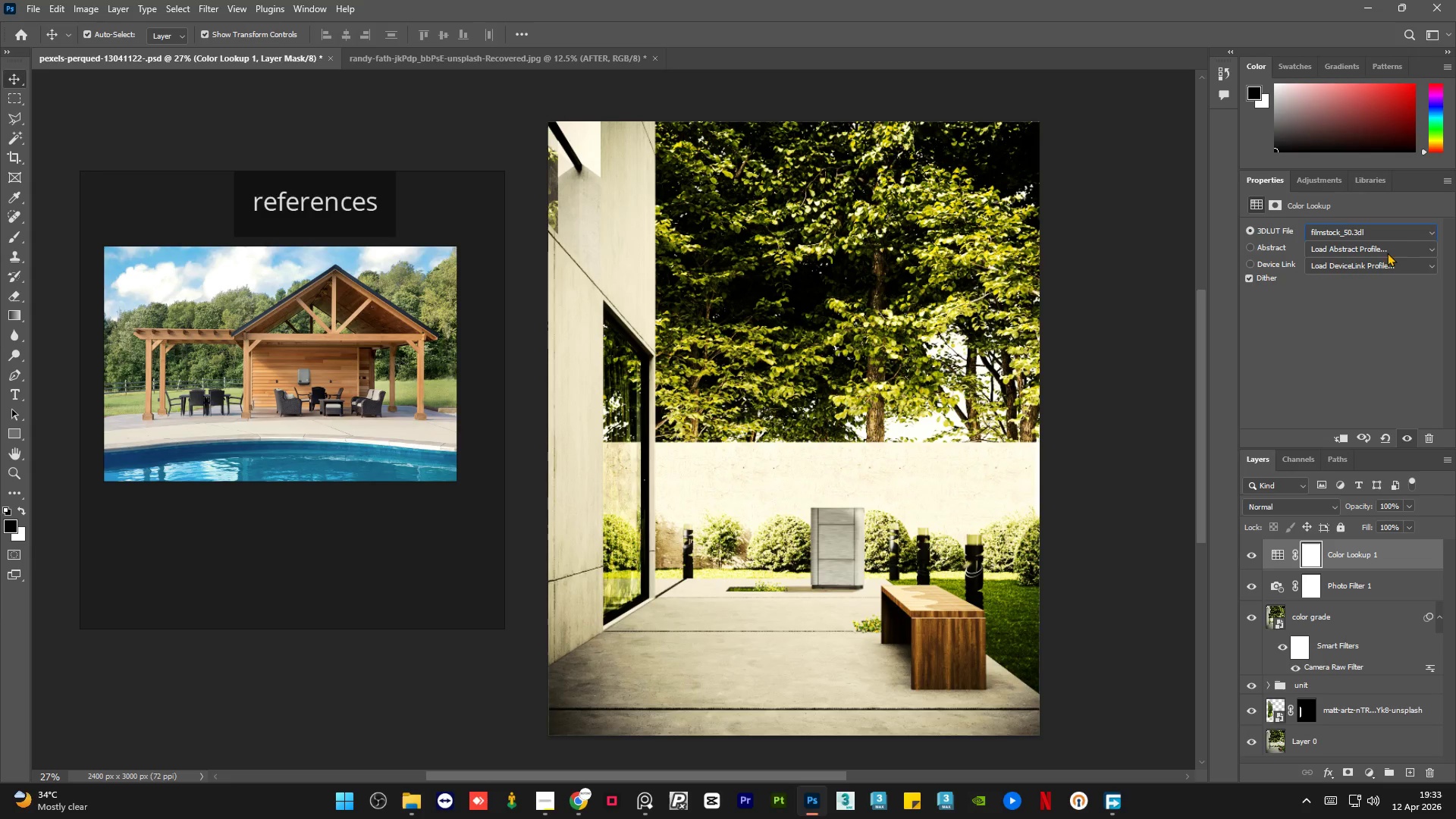 
left_click([1397, 254])
 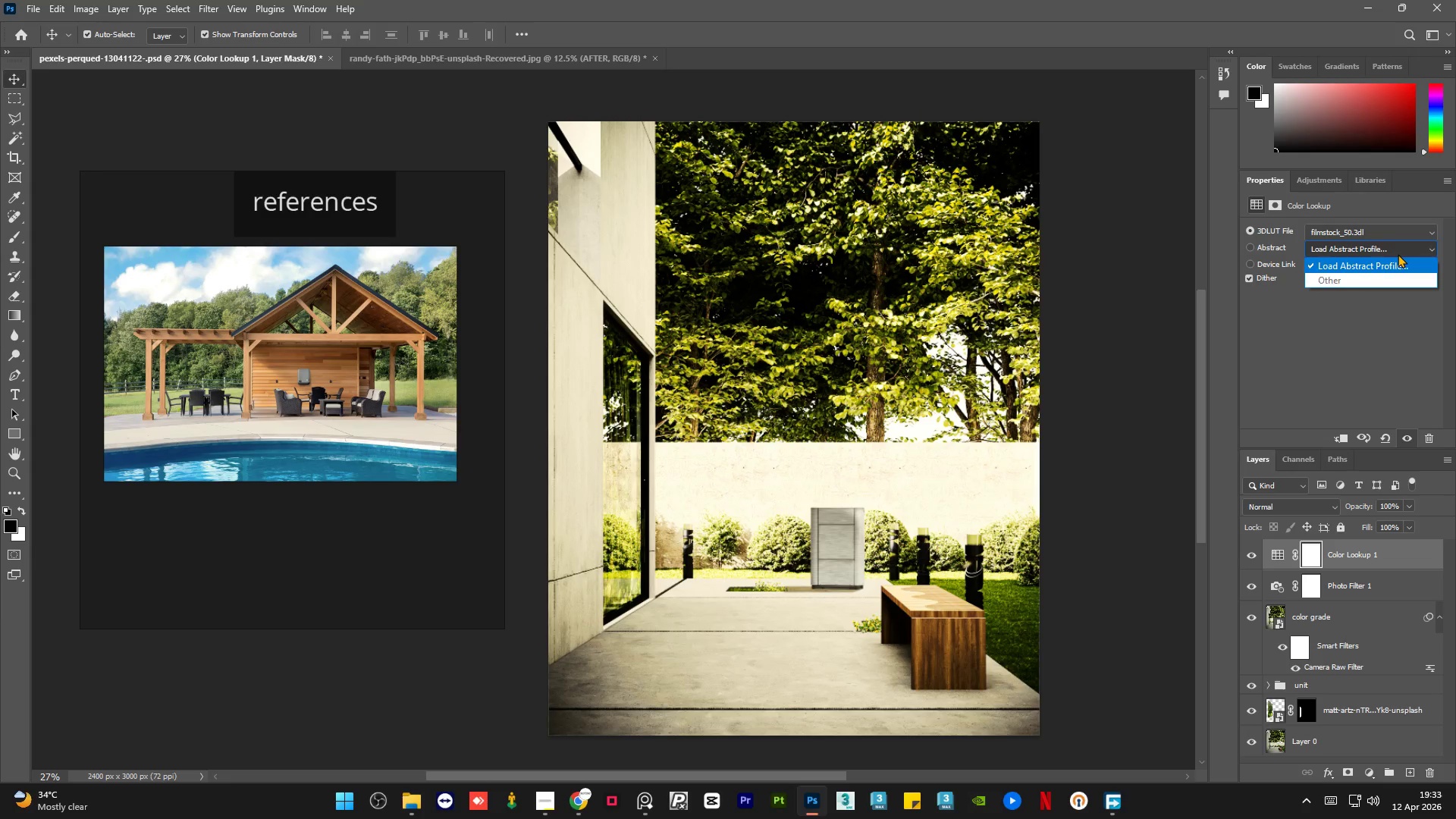 
left_click([1398, 254])
 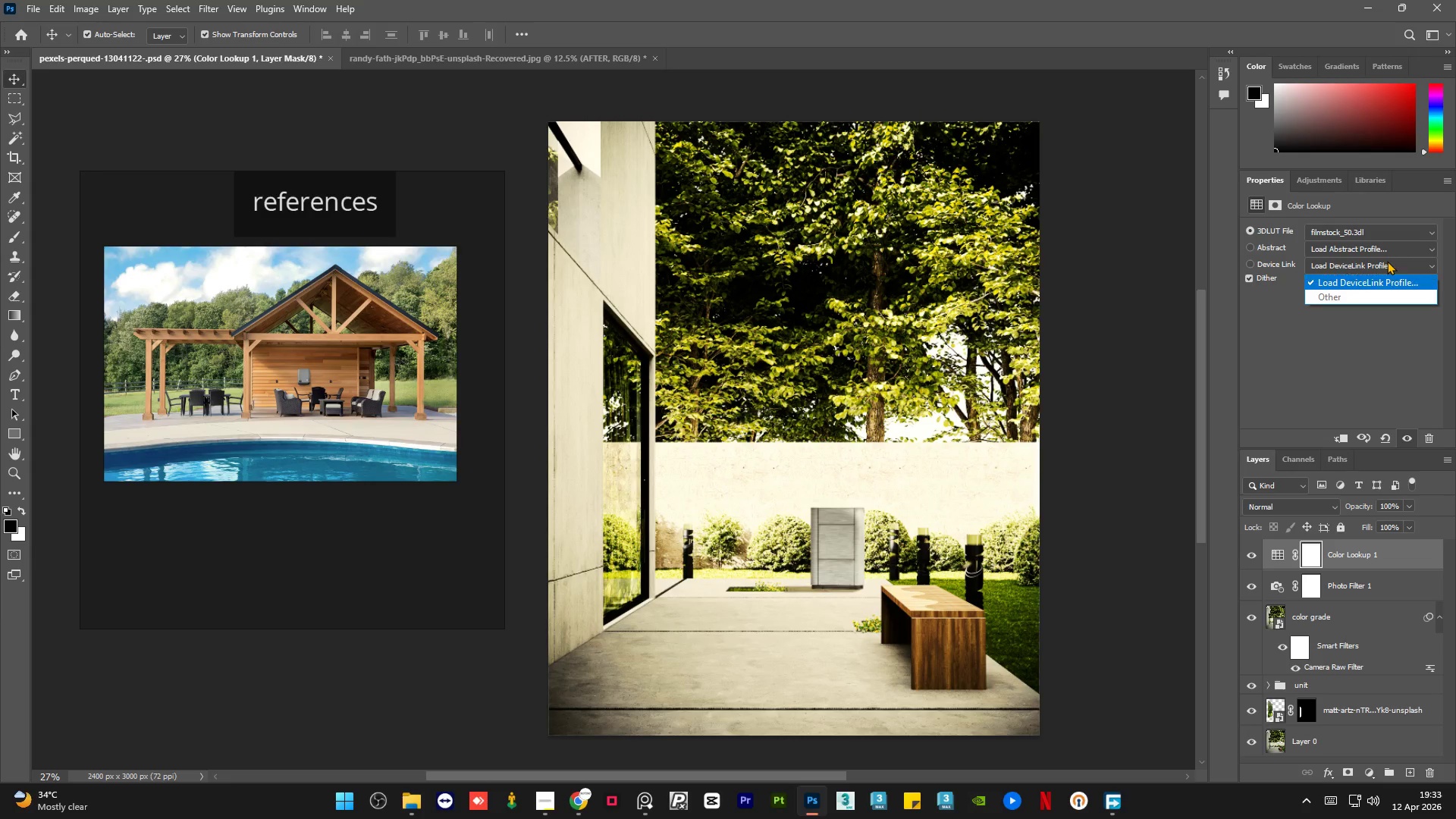 
double_click([1387, 261])
 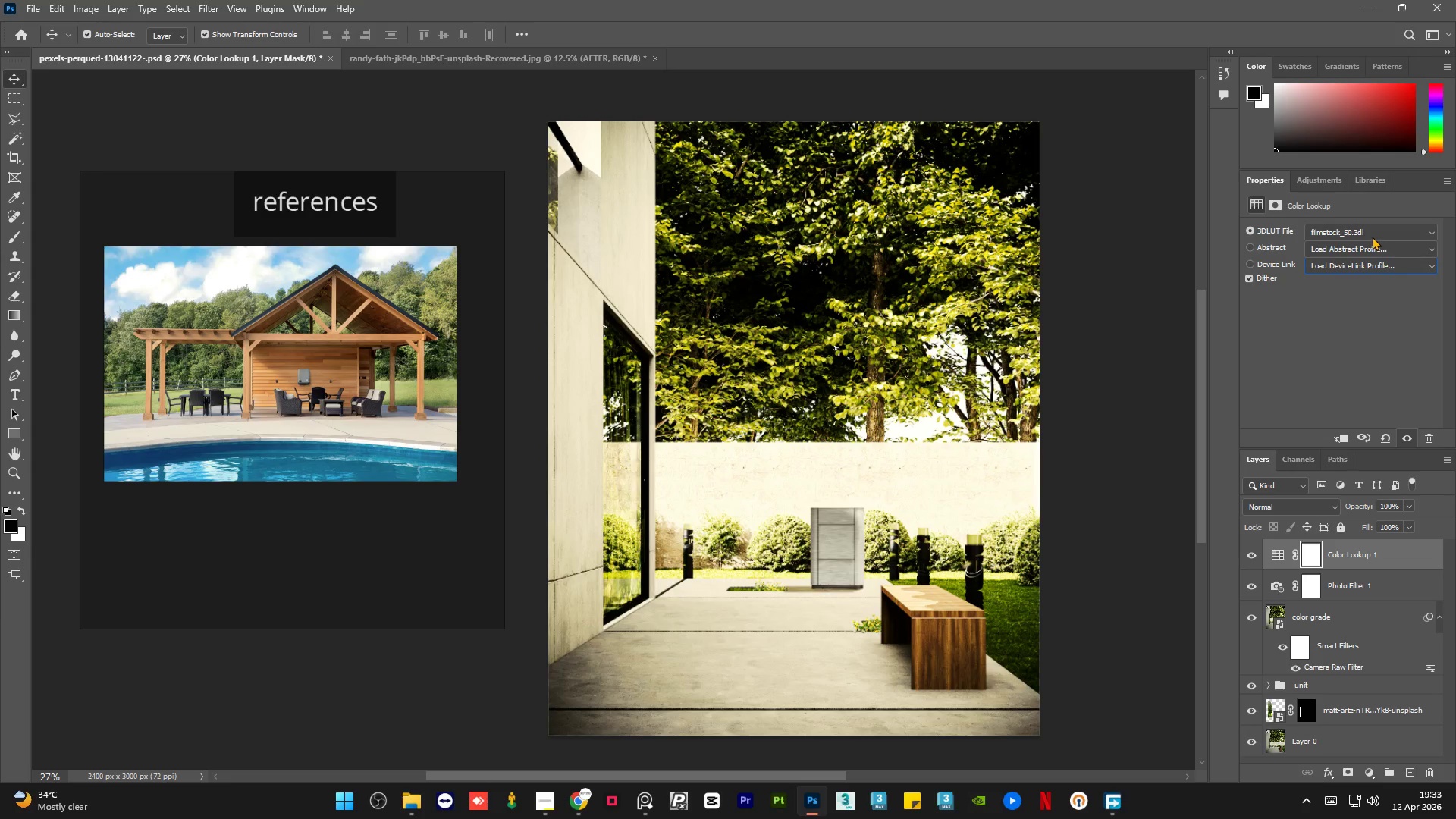 
scroll: coordinate [1372, 236], scroll_direction: down, amount: 1.0
 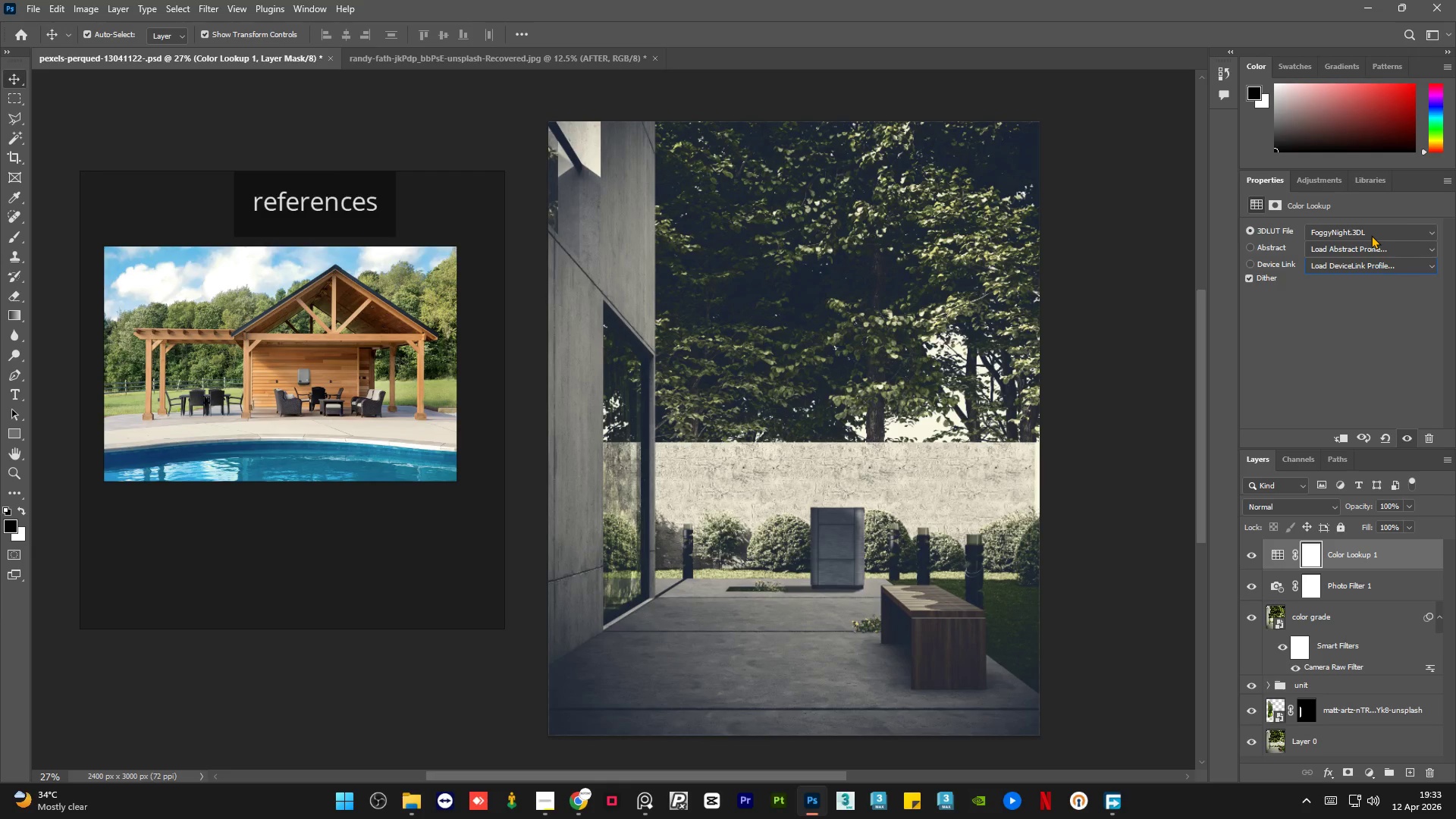 
scroll: coordinate [1371, 235], scroll_direction: none, amount: 0.0
 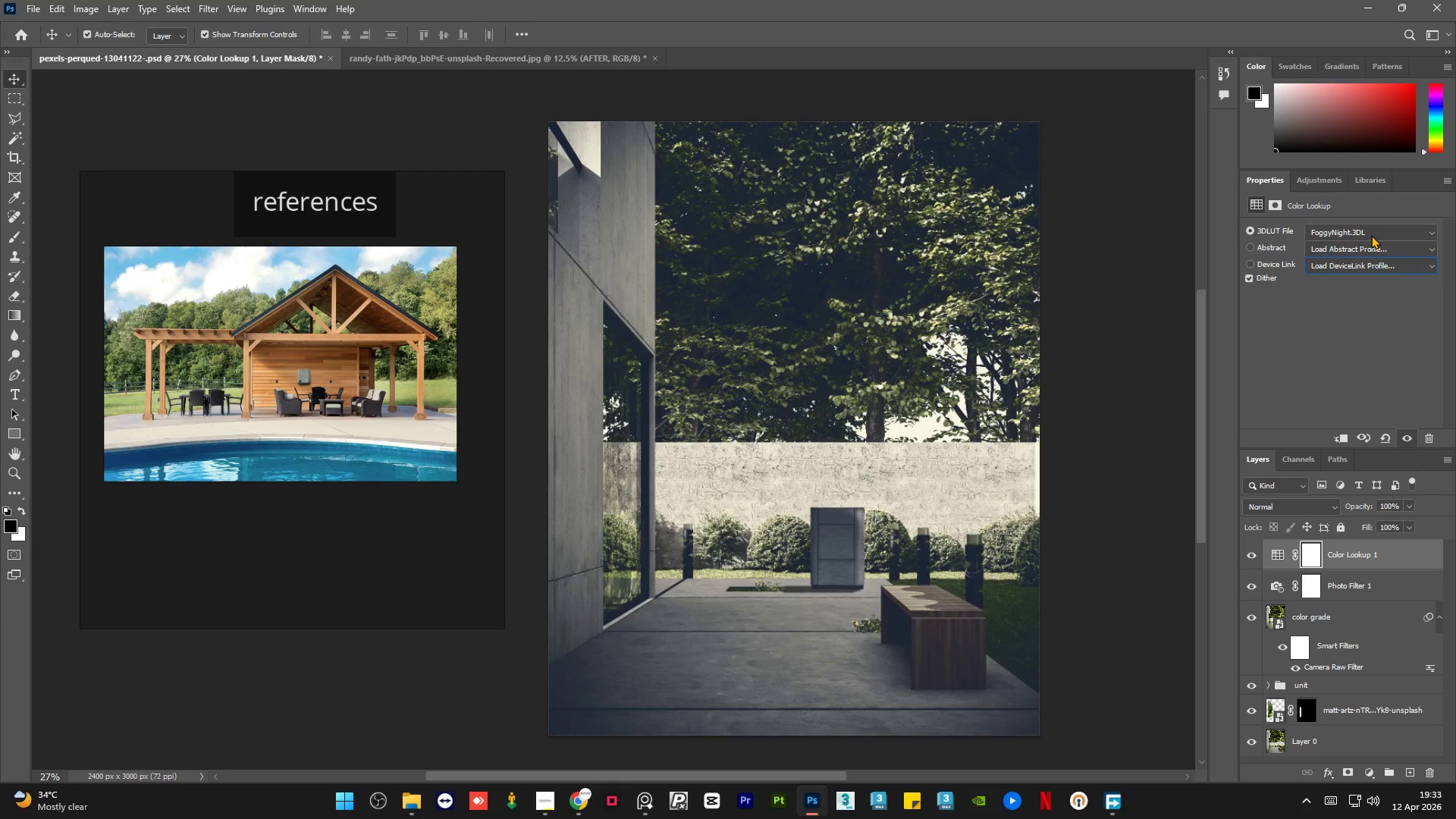 
scroll: coordinate [1371, 232], scroll_direction: down, amount: 2.0
 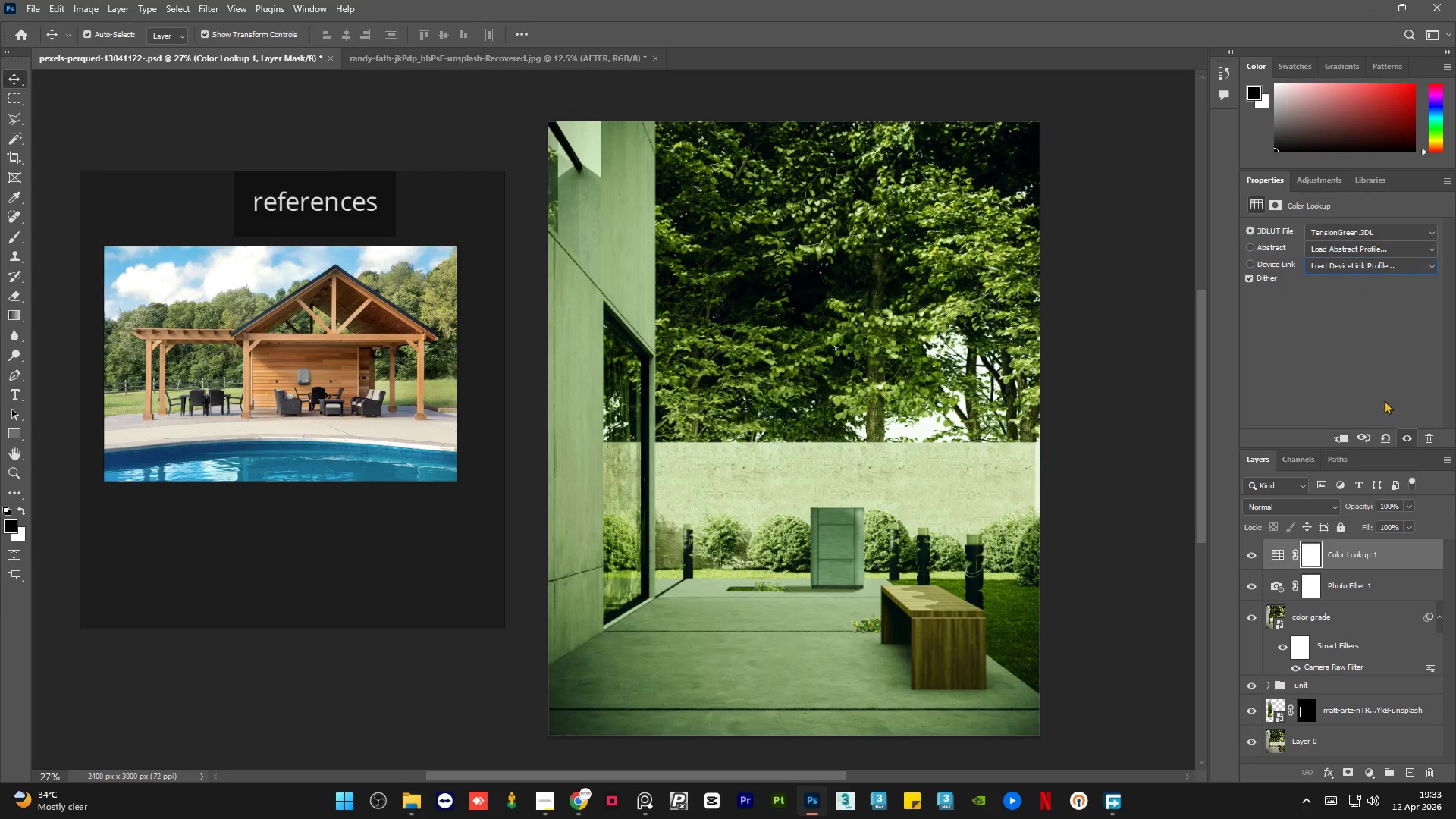 
right_click([1404, 563])
 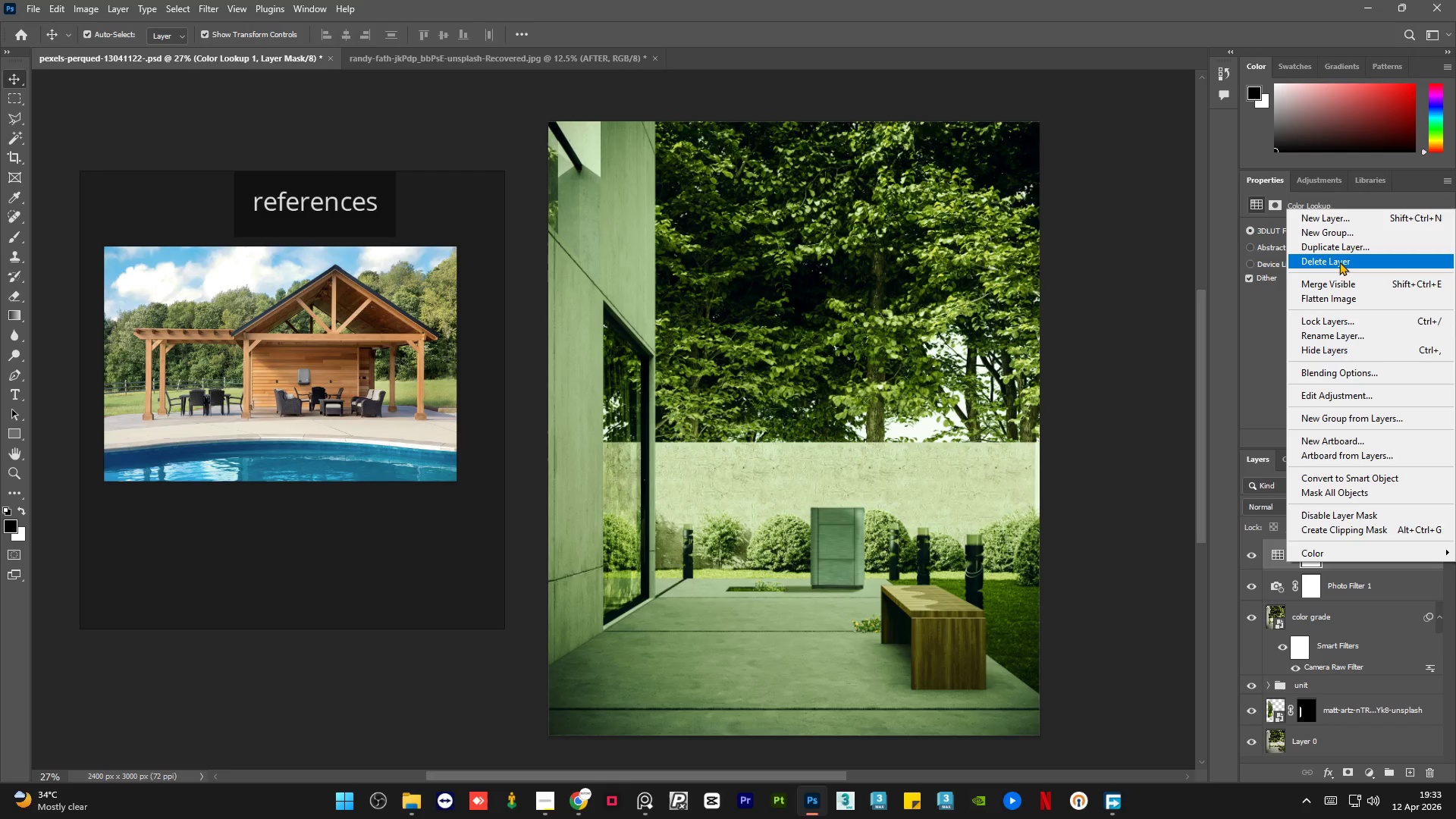 
left_click([1339, 261])
 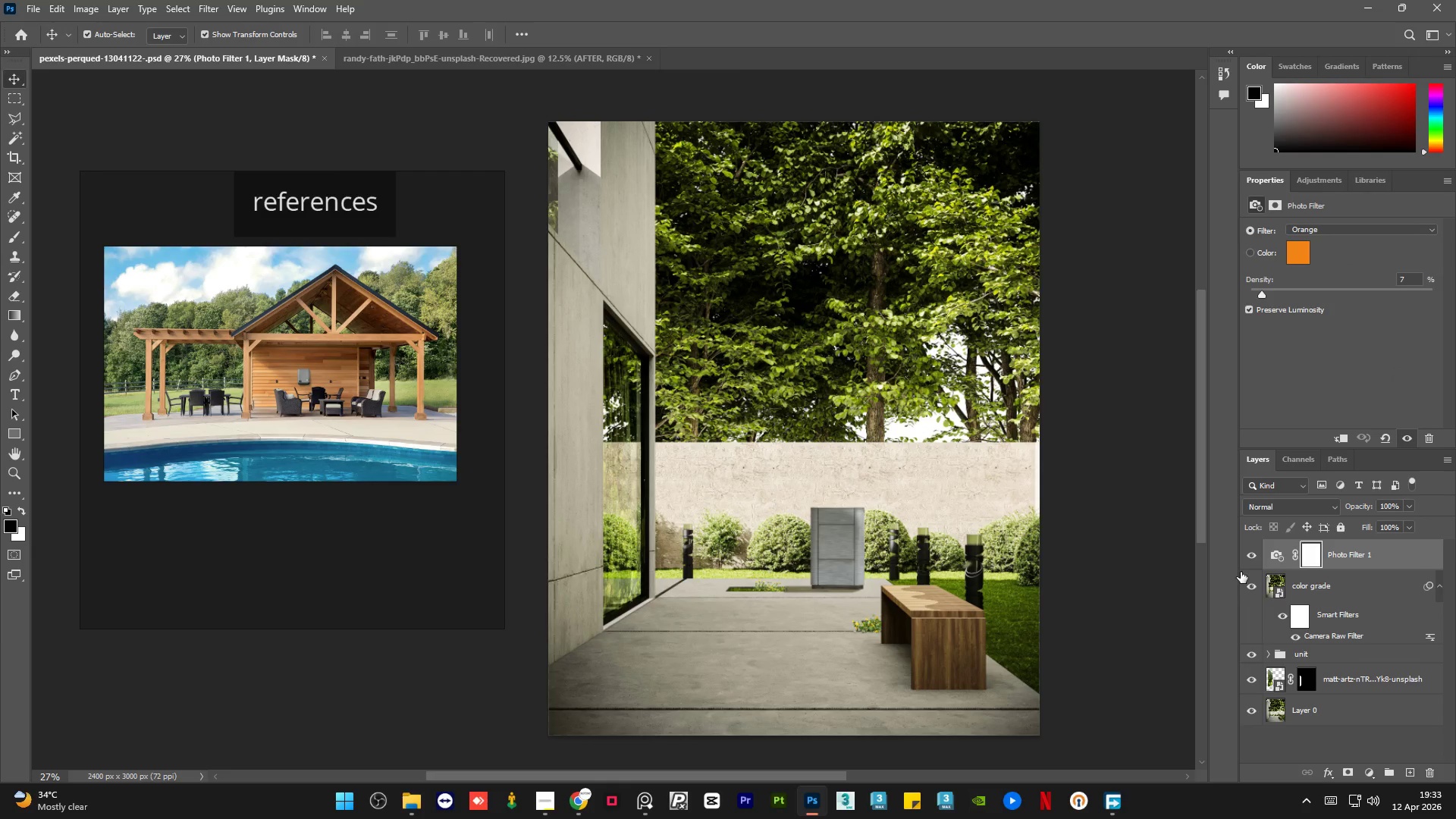 
left_click([1250, 560])
 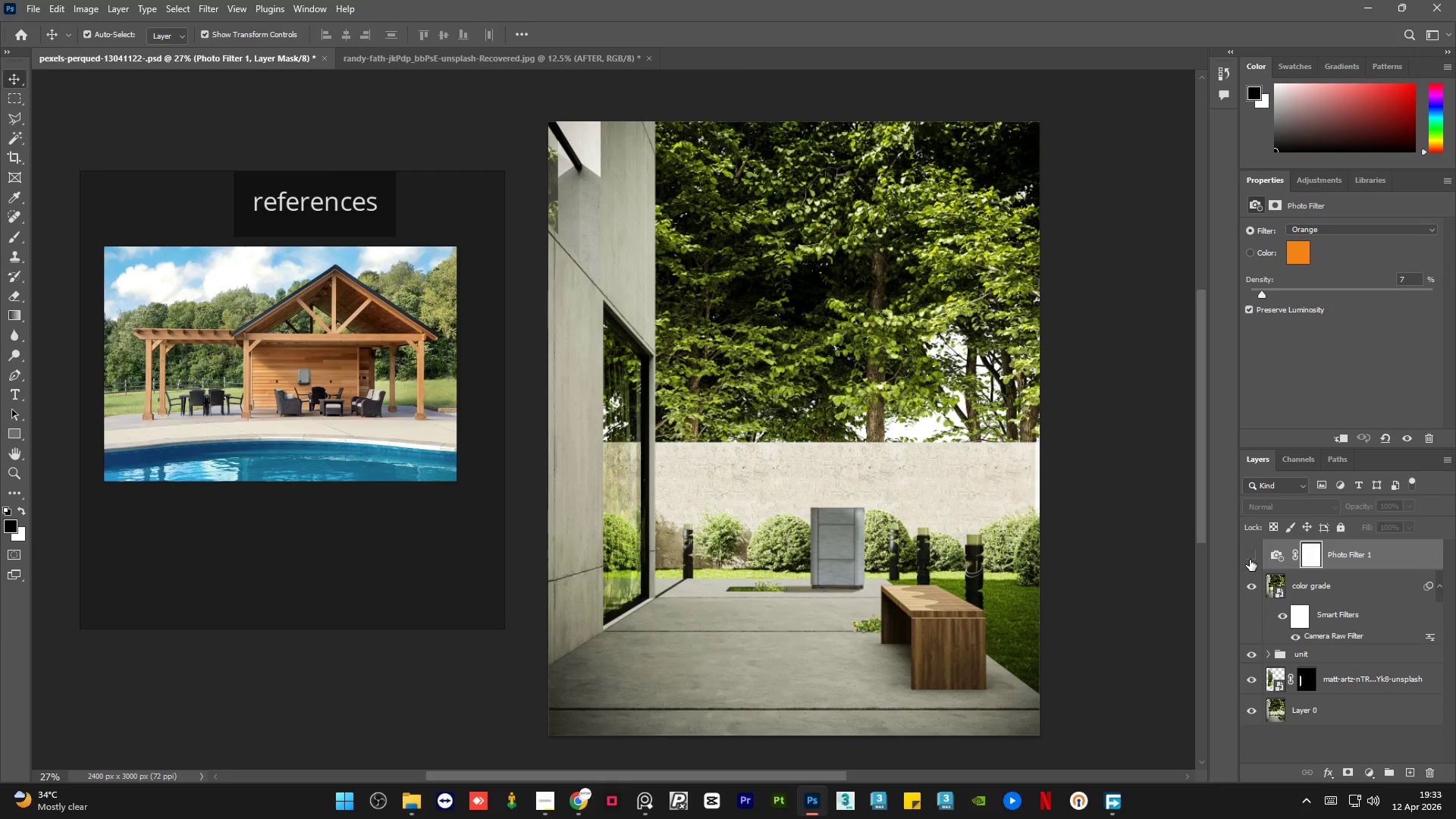 
left_click([1250, 560])
 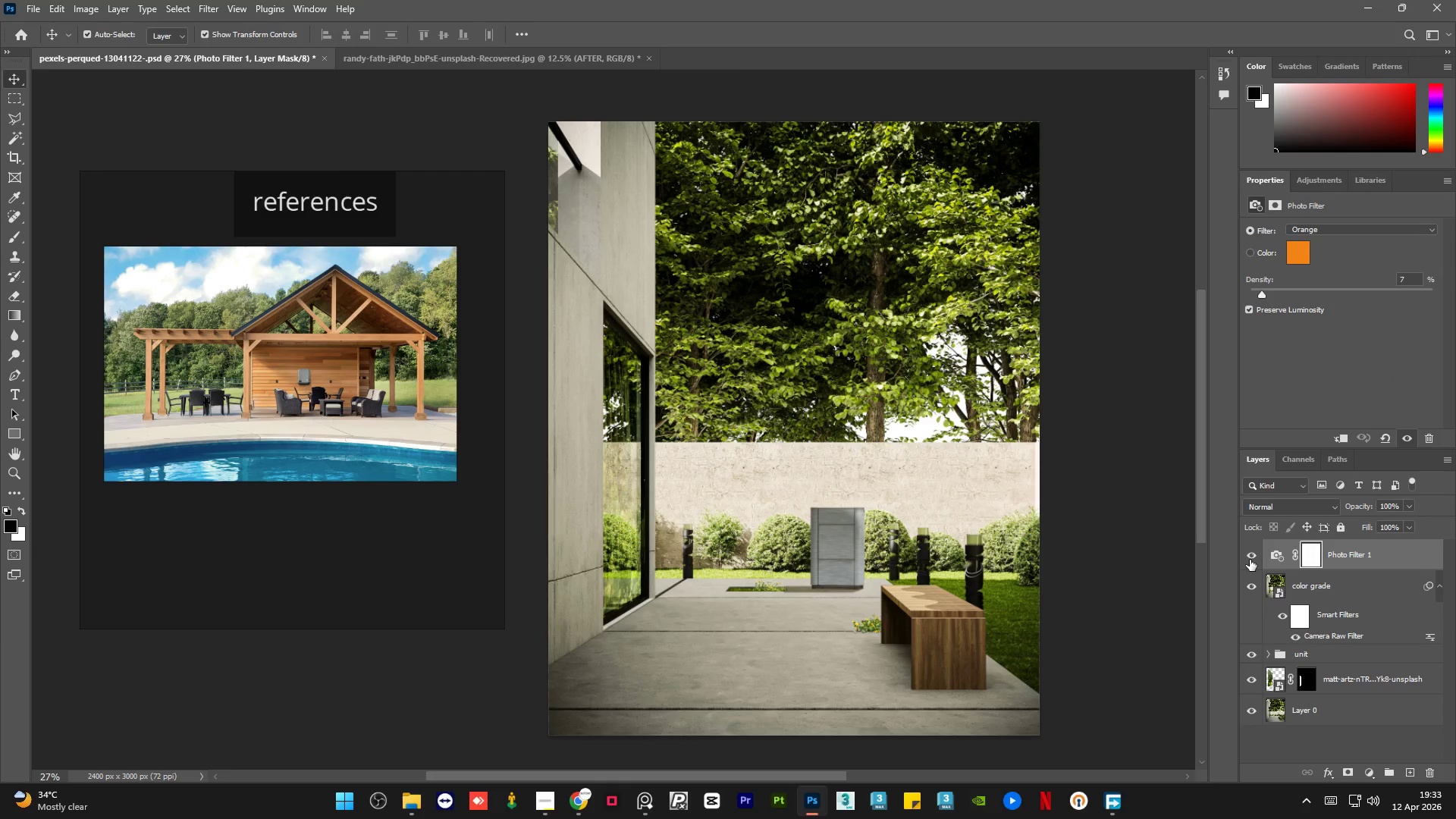 
double_click([1250, 560])
 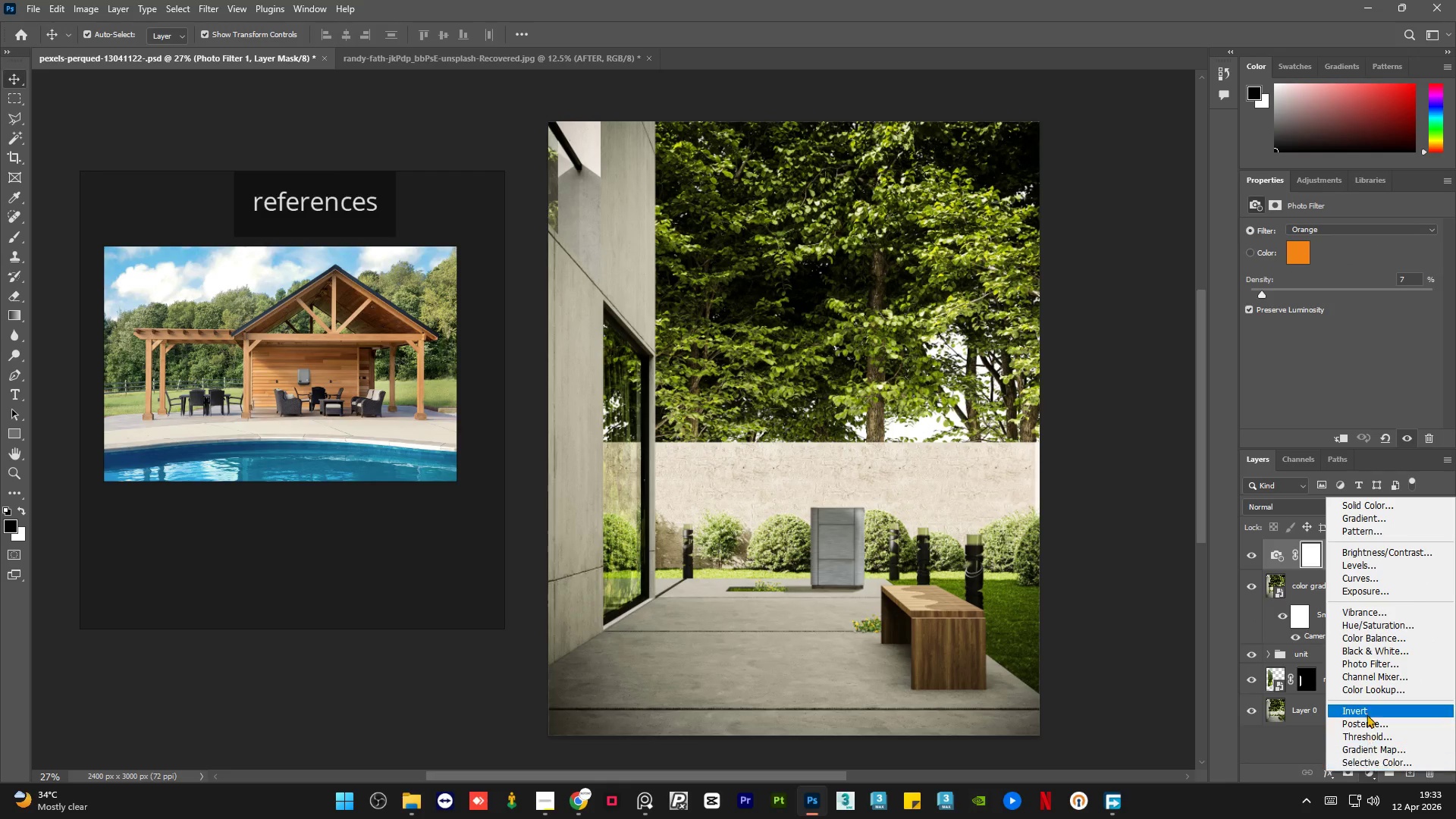 
left_click([1377, 665])
 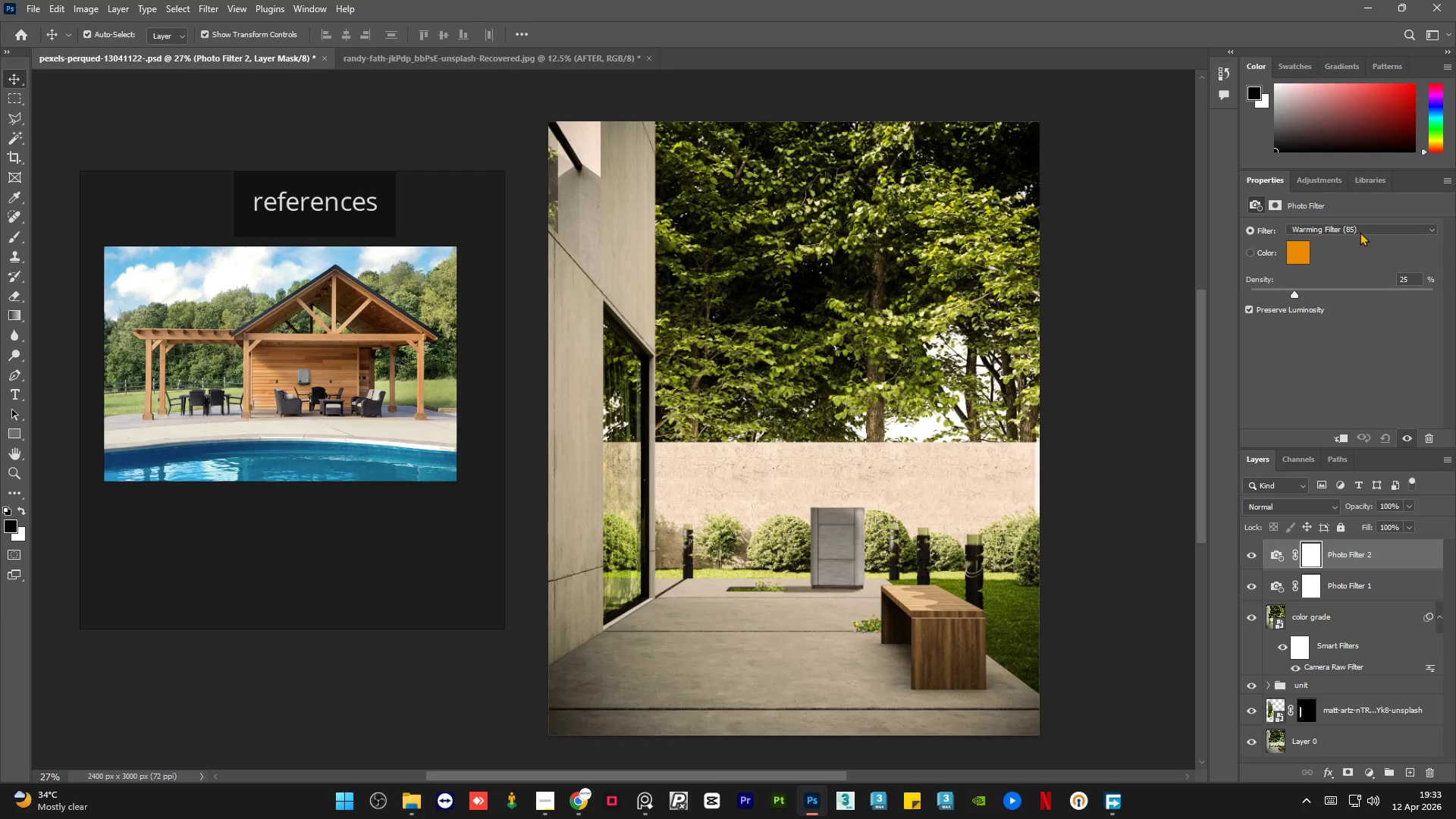 
left_click([1361, 230])
 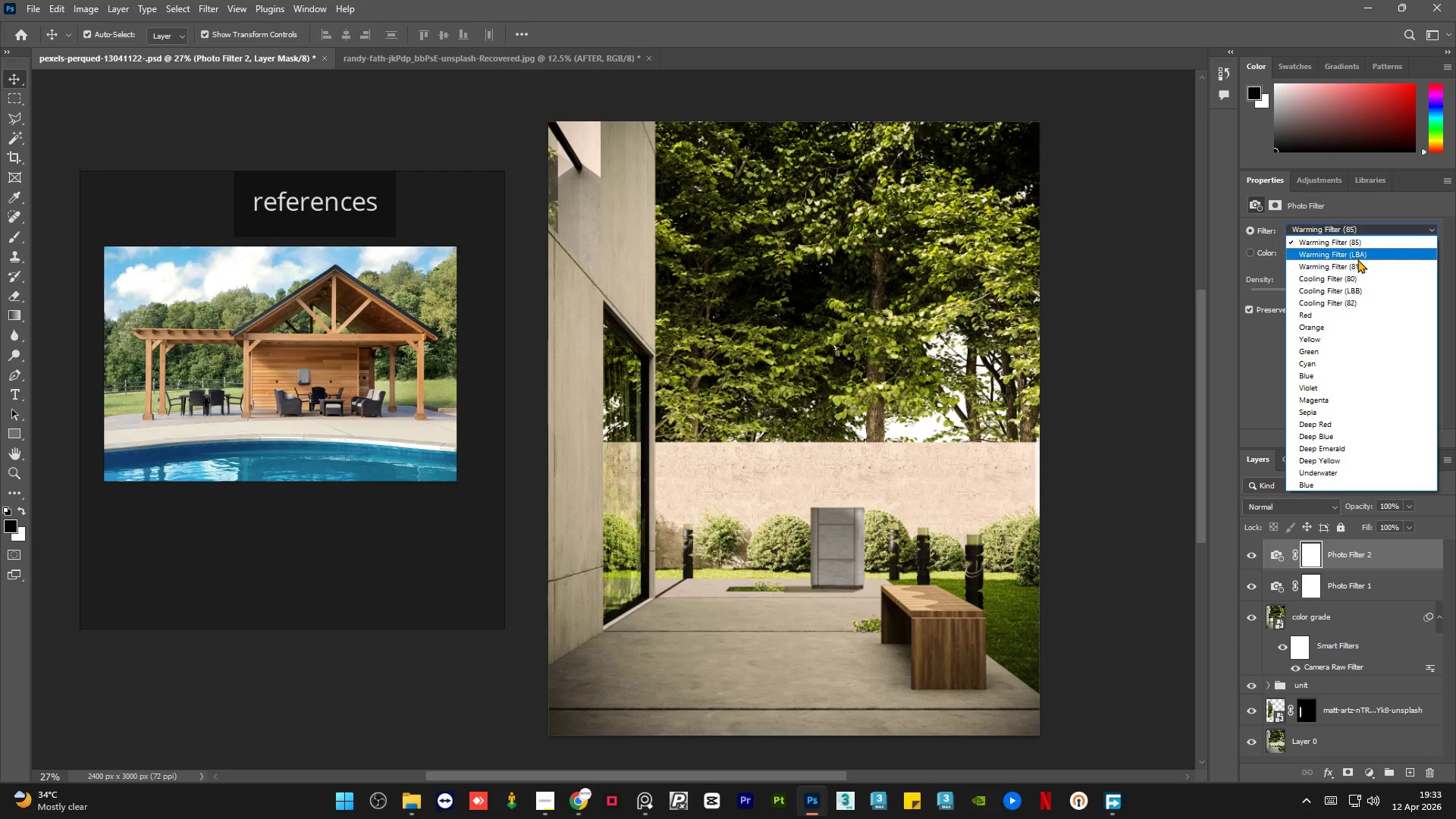 
left_click([1357, 261])
 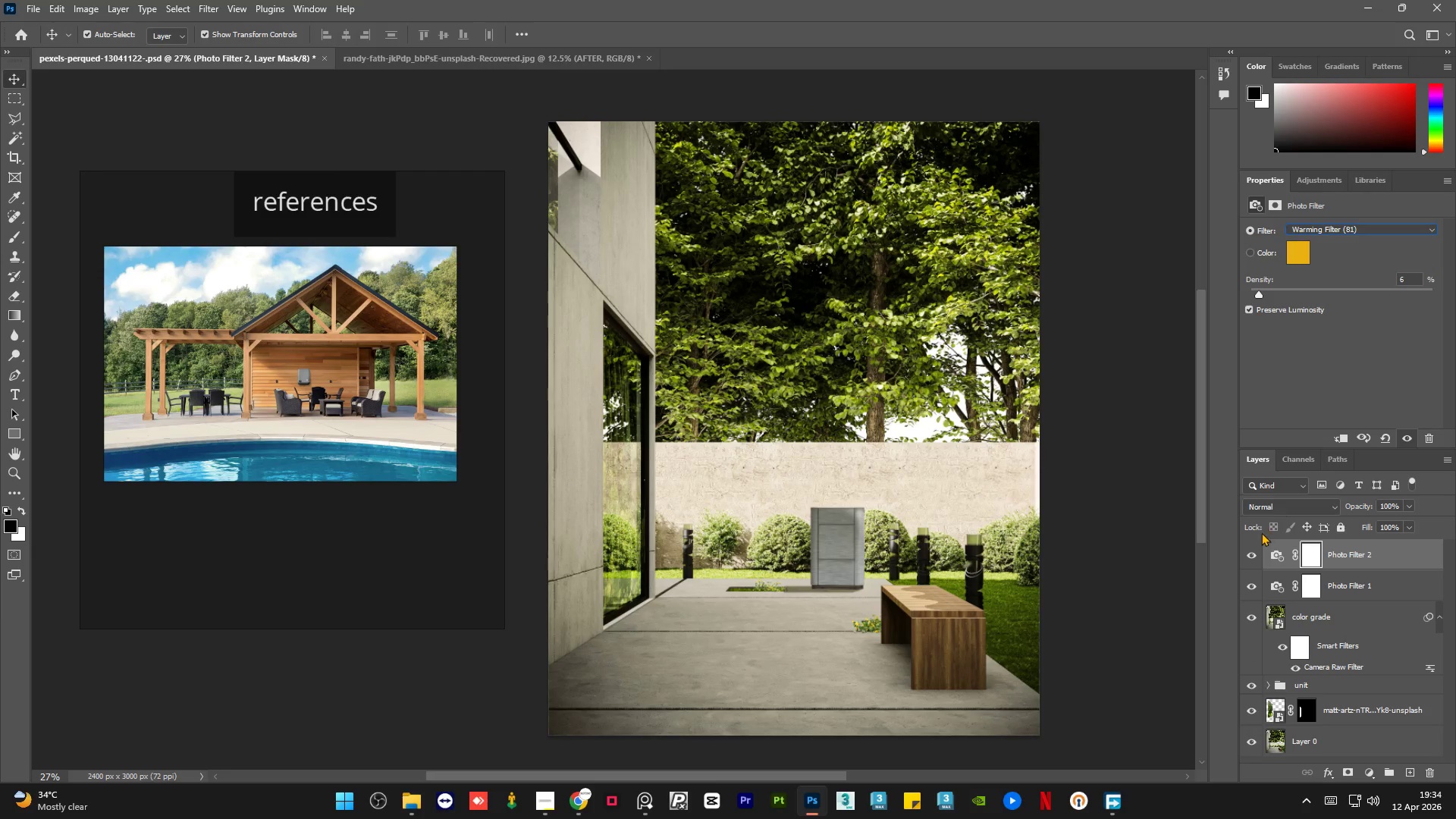 
double_click([1251, 557])
 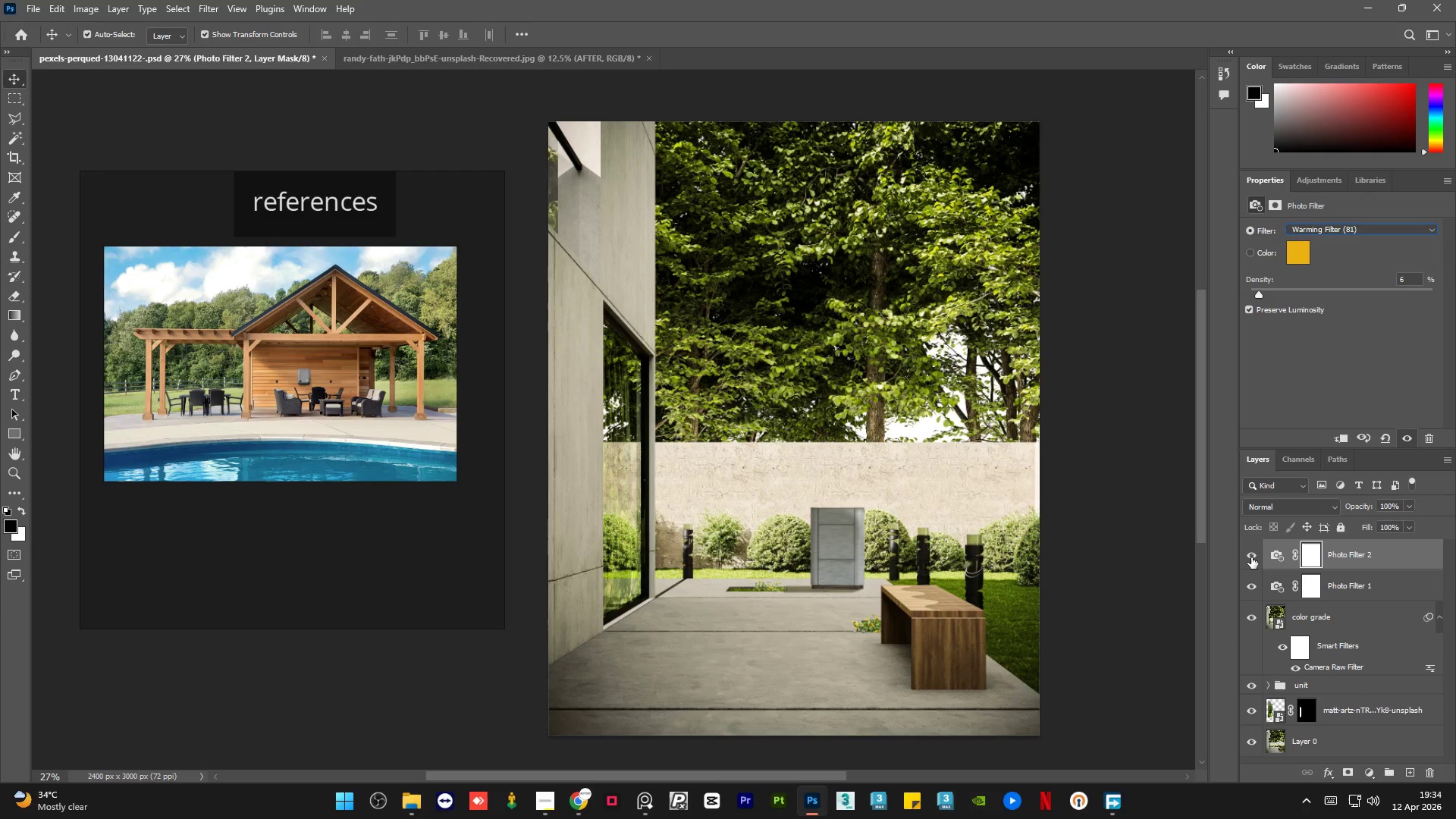 
left_click([1251, 557])
 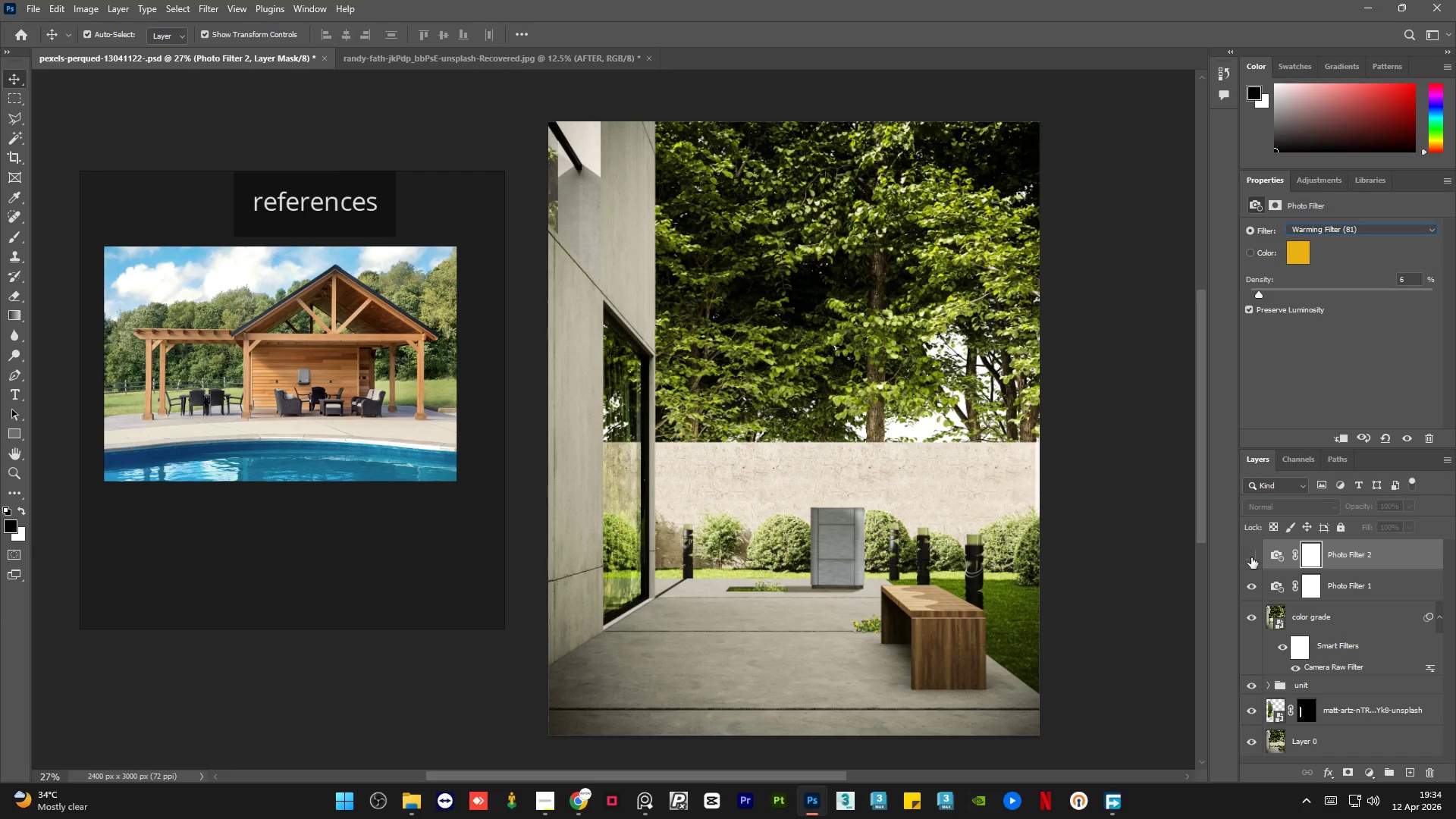 
left_click([1251, 557])
 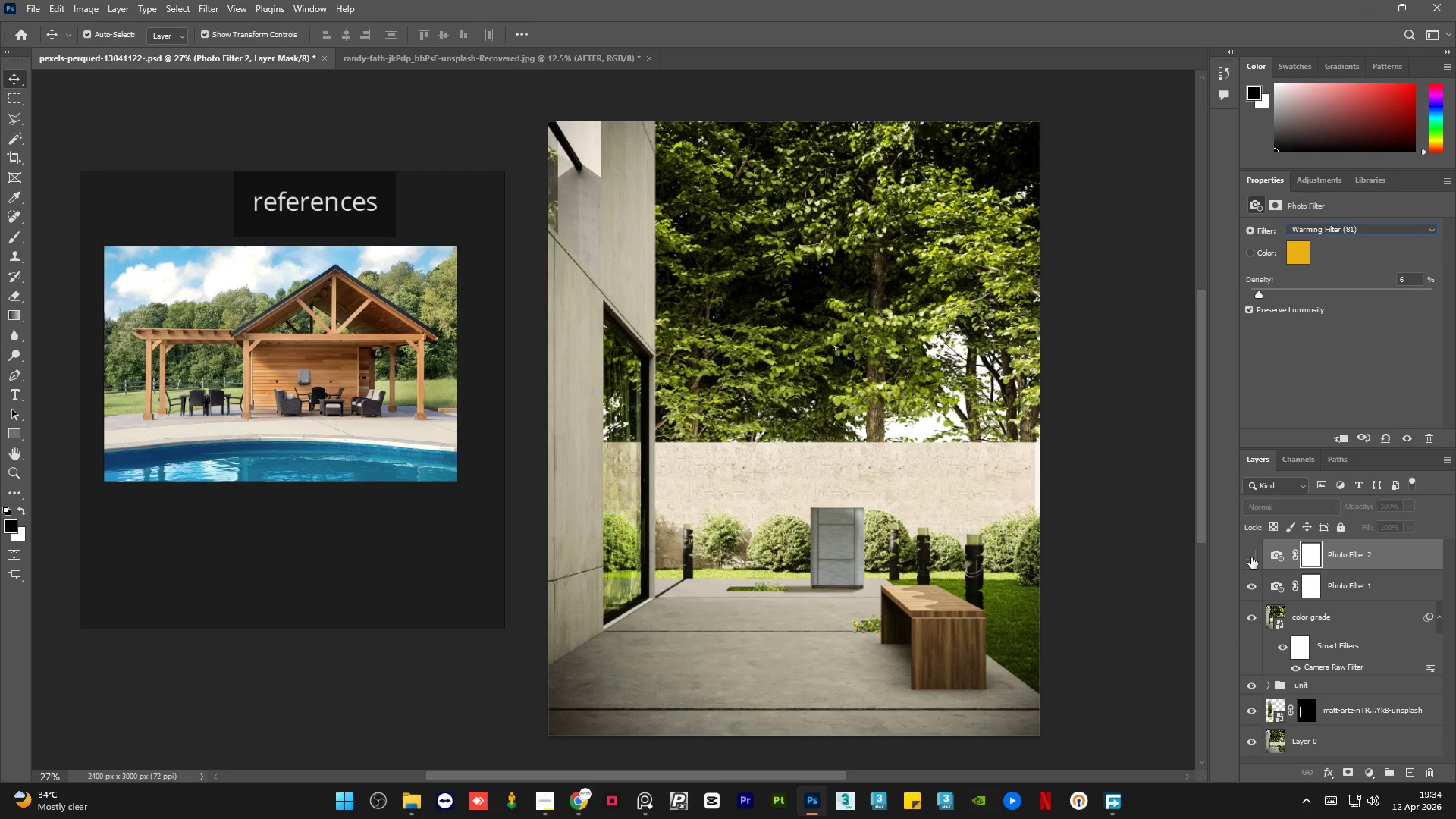 
double_click([1251, 557])
 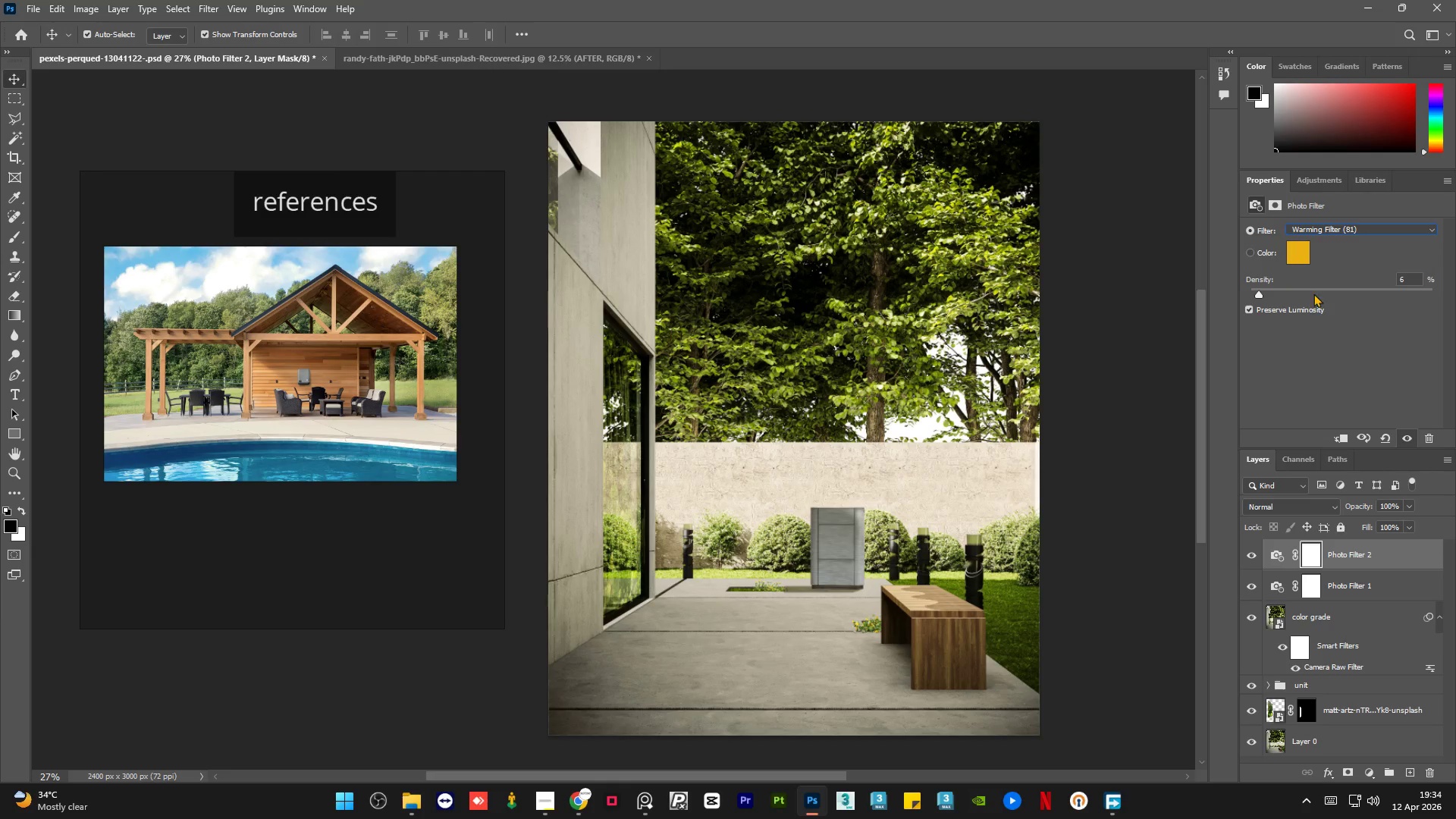 
left_click([1339, 287])
 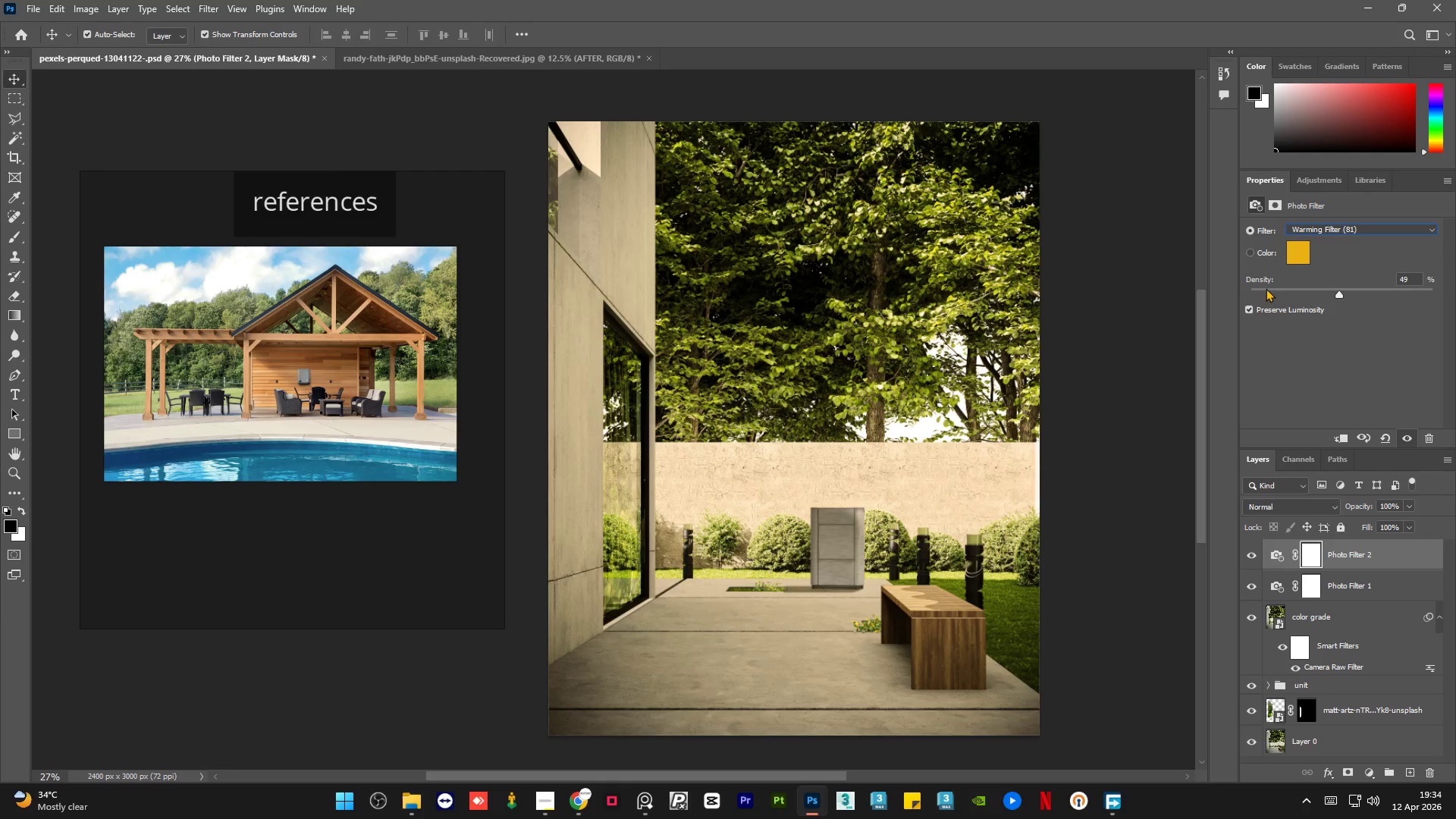 
left_click([1260, 289])
 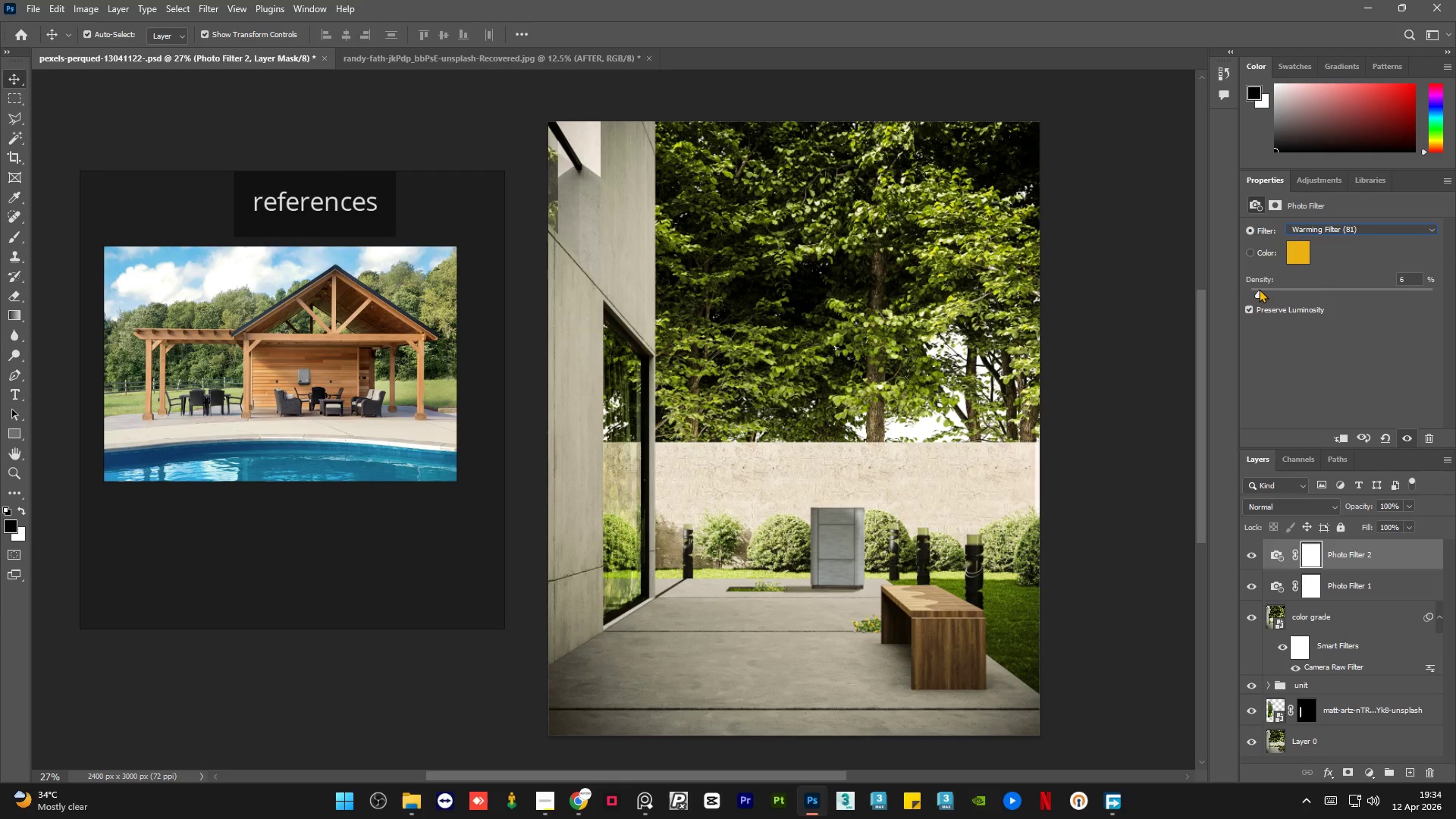 
wait(6.7)
 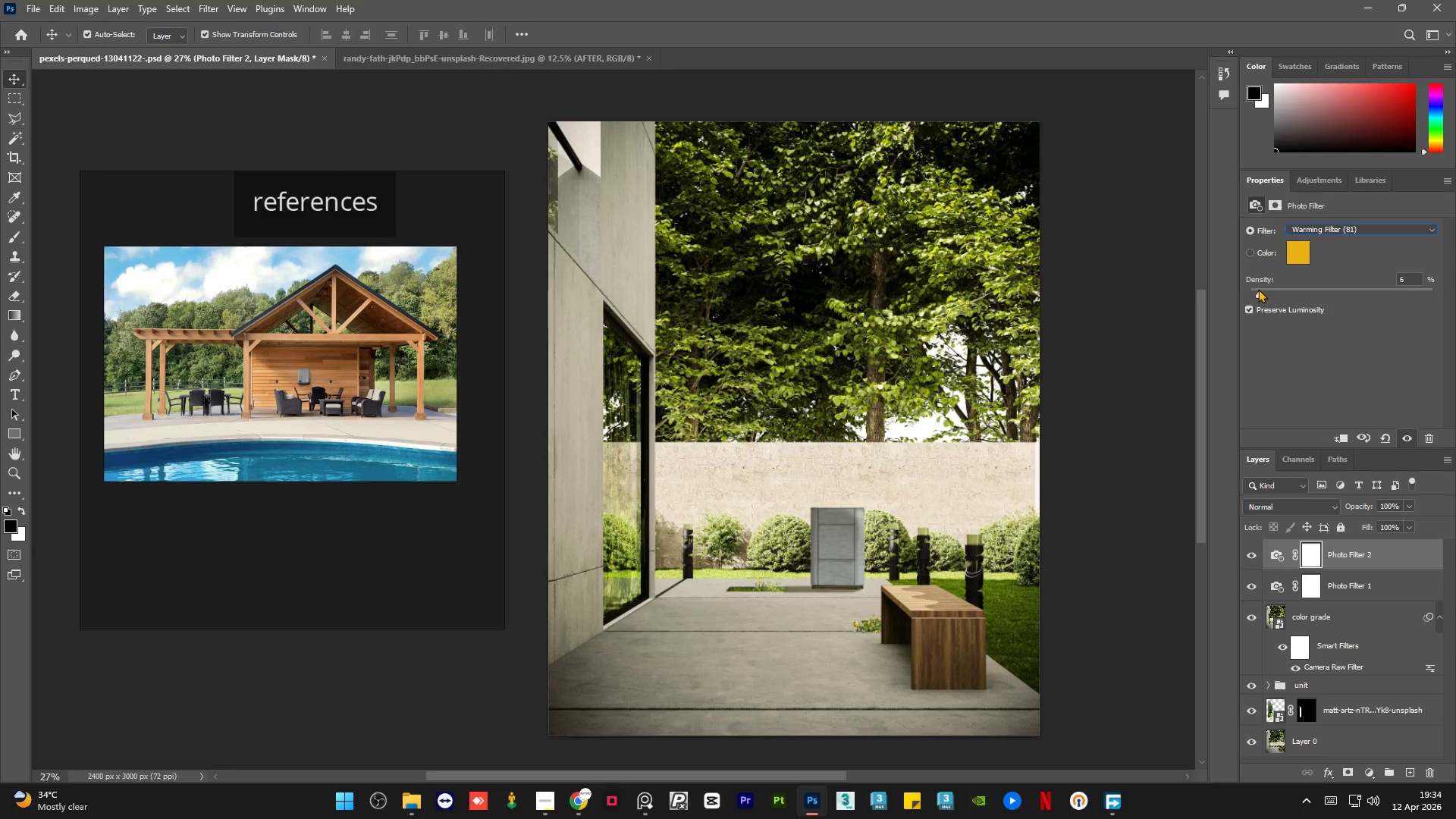 
left_click([1247, 557])
 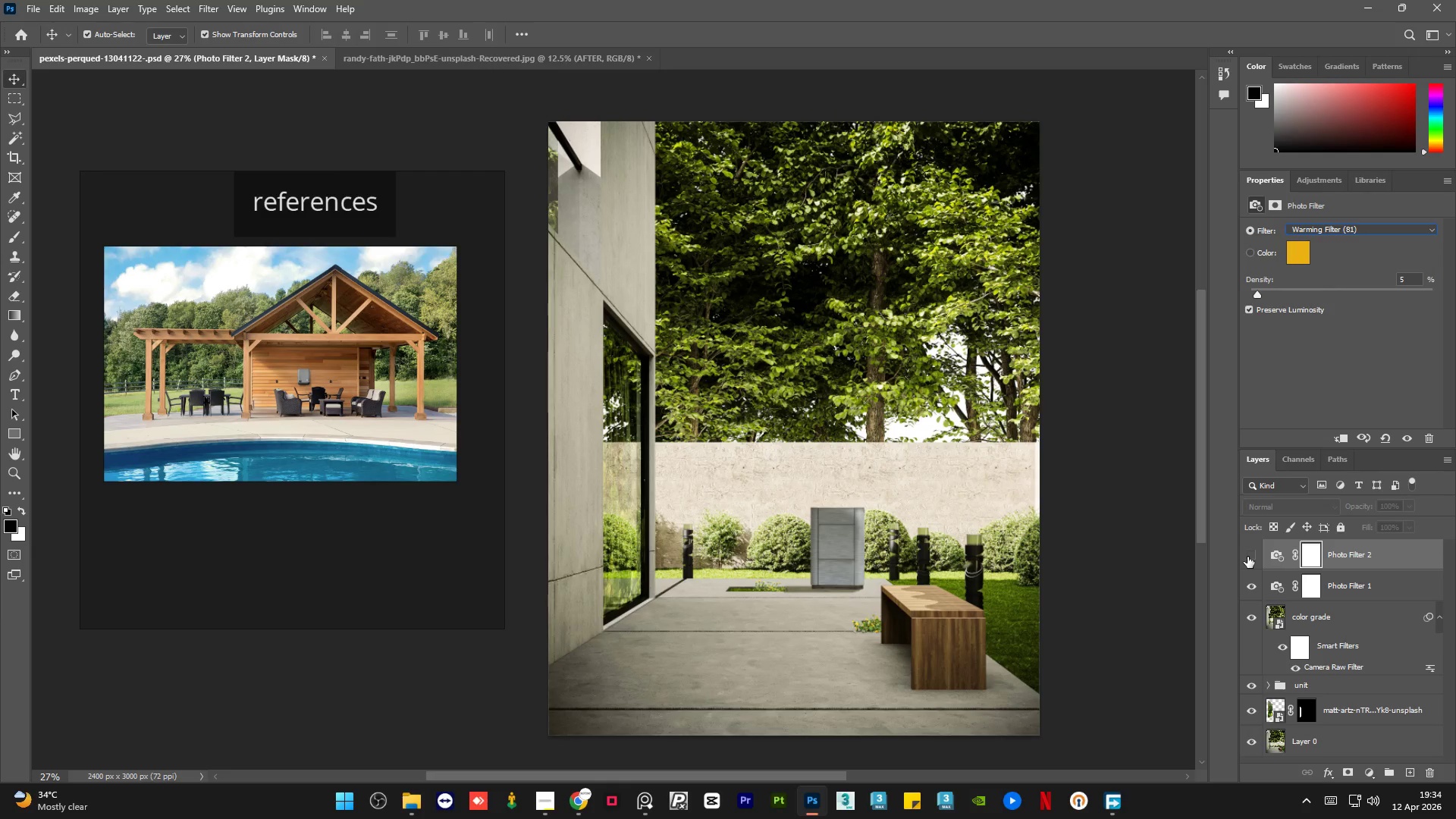 
left_click([1247, 557])
 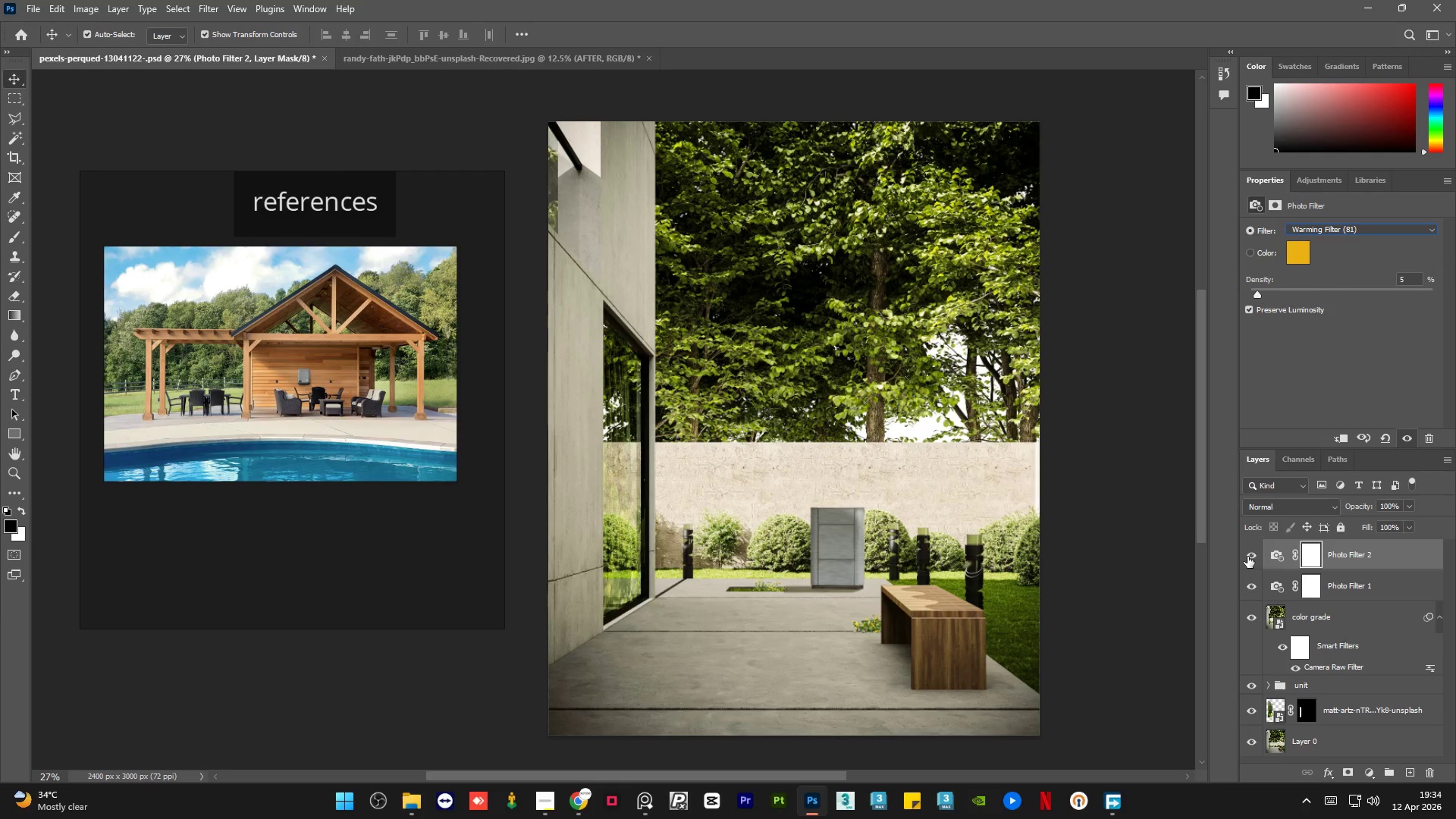 
left_click([1247, 557])
 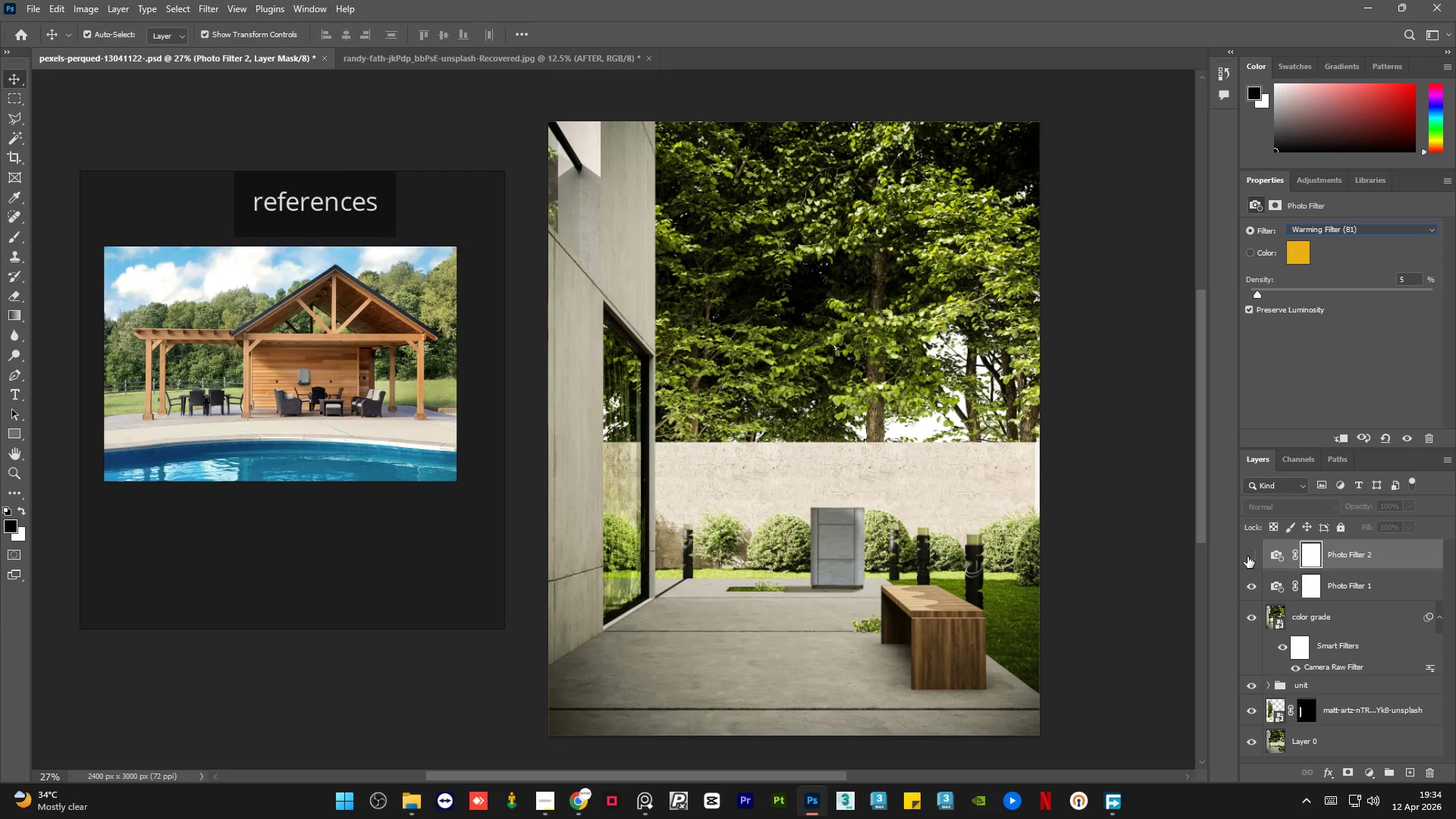 
left_click([1247, 557])
 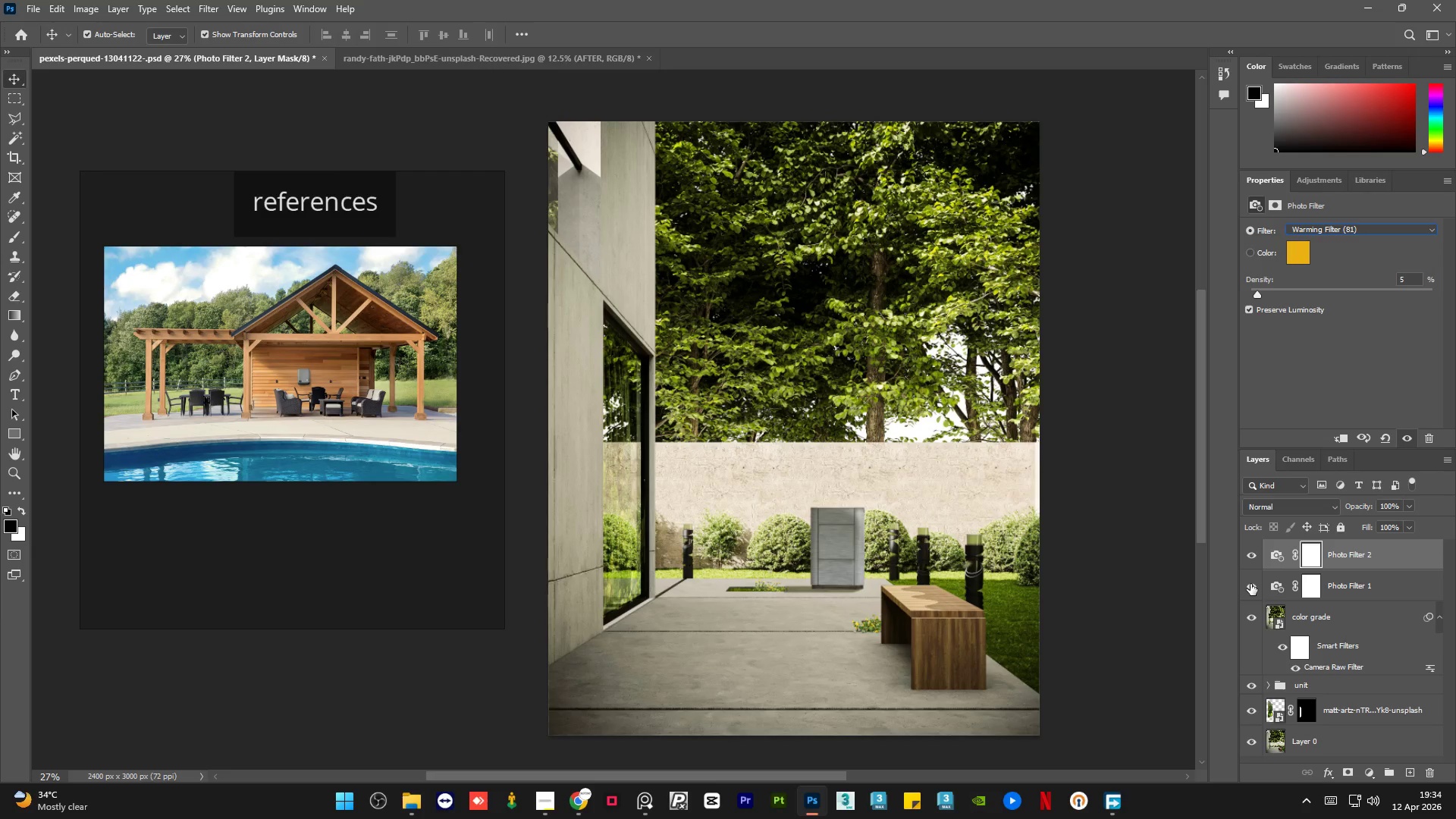 
left_click([1250, 585])
 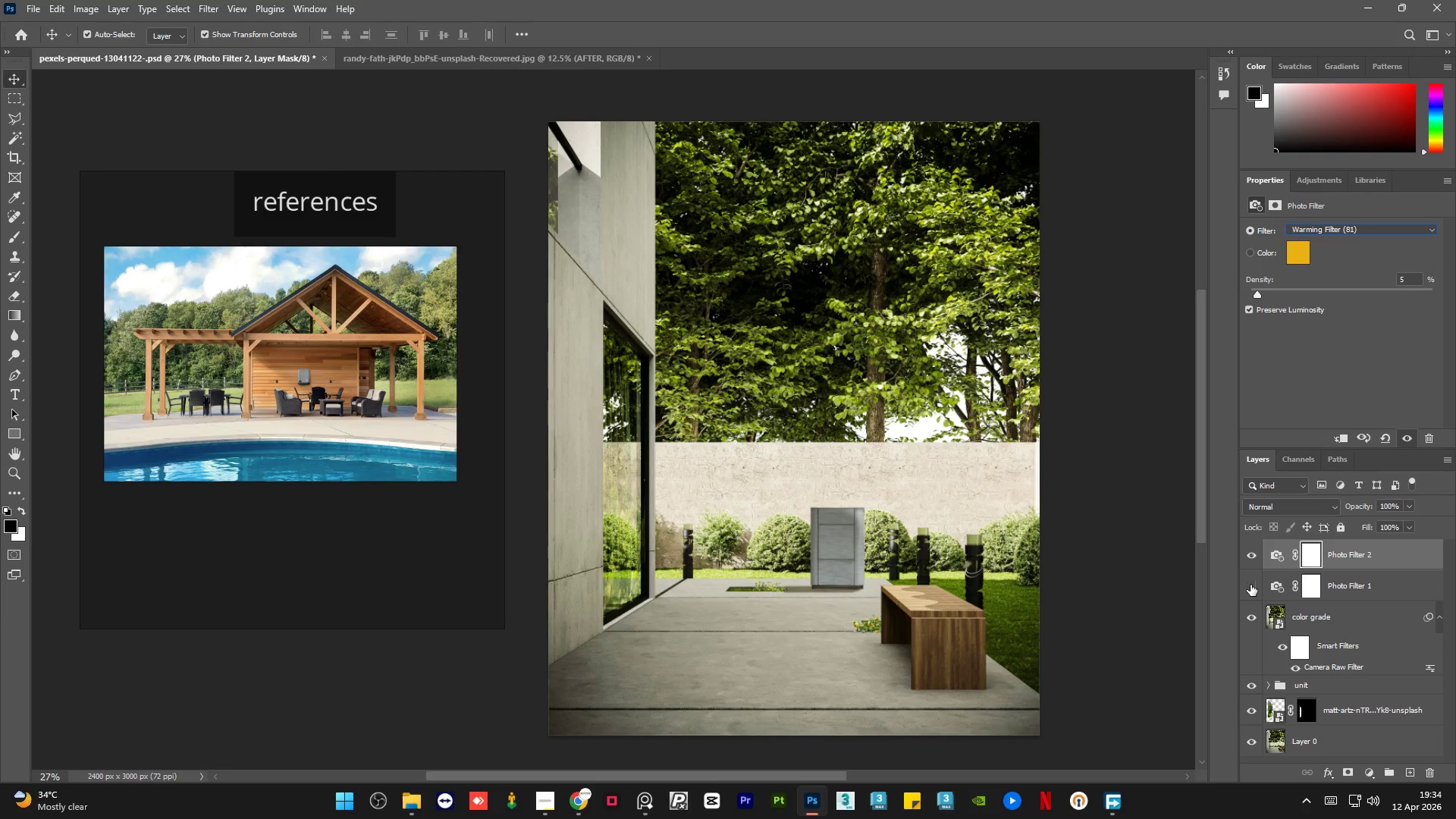 
left_click([1250, 585])
 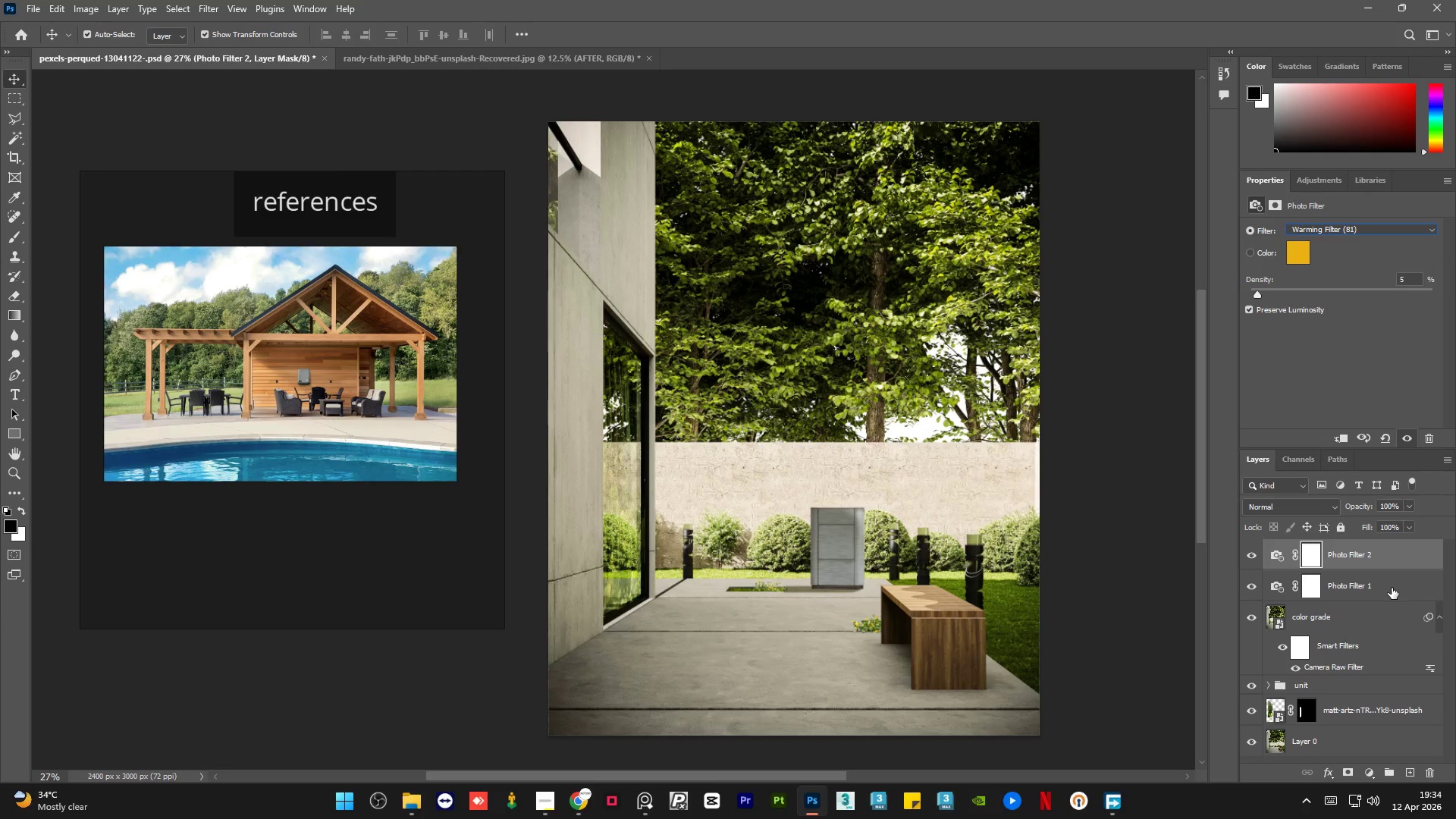 
left_click([1392, 588])
 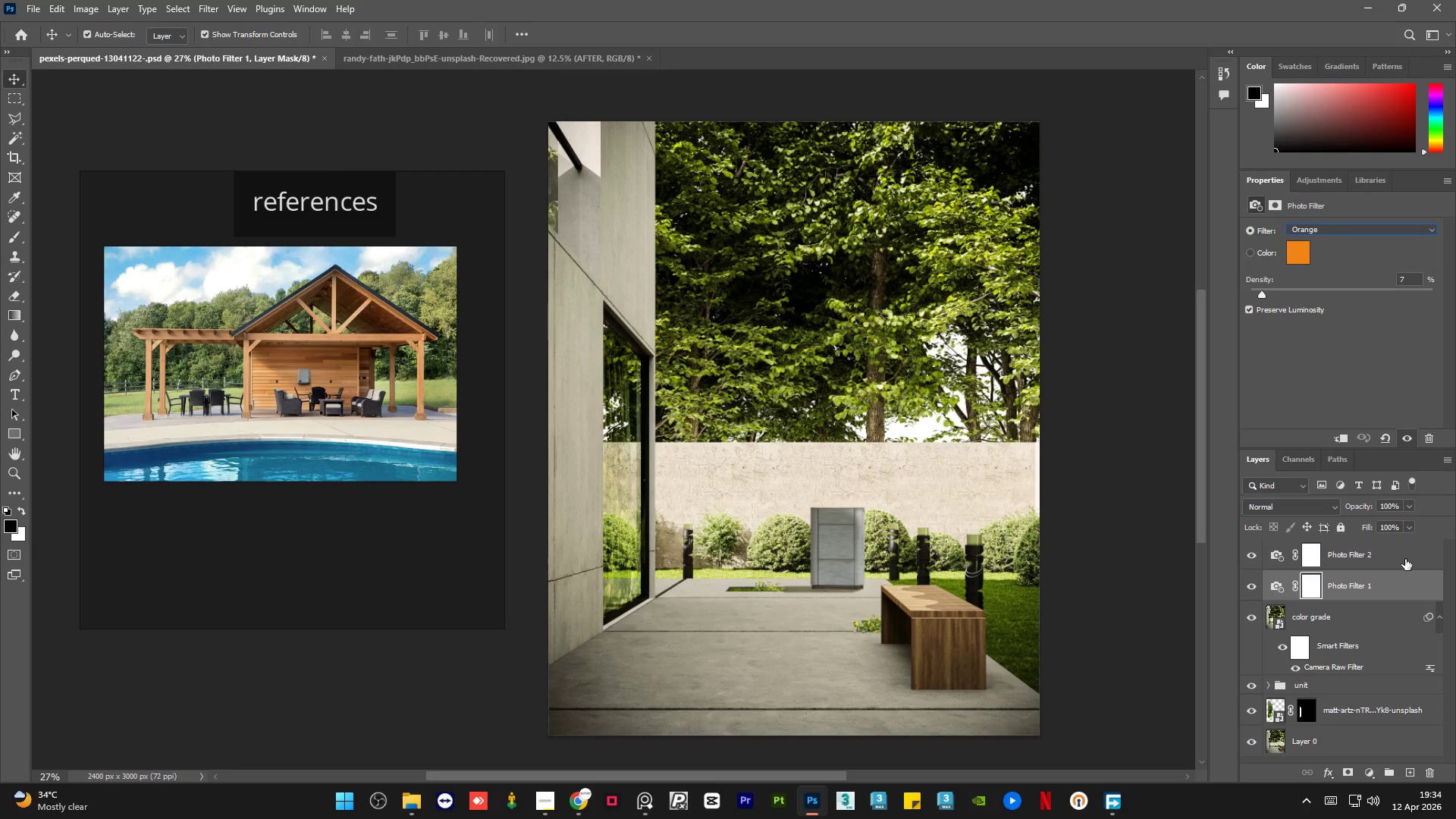 
hold_key(key=ControlLeft, duration=0.44)
left_click([1405, 559])
 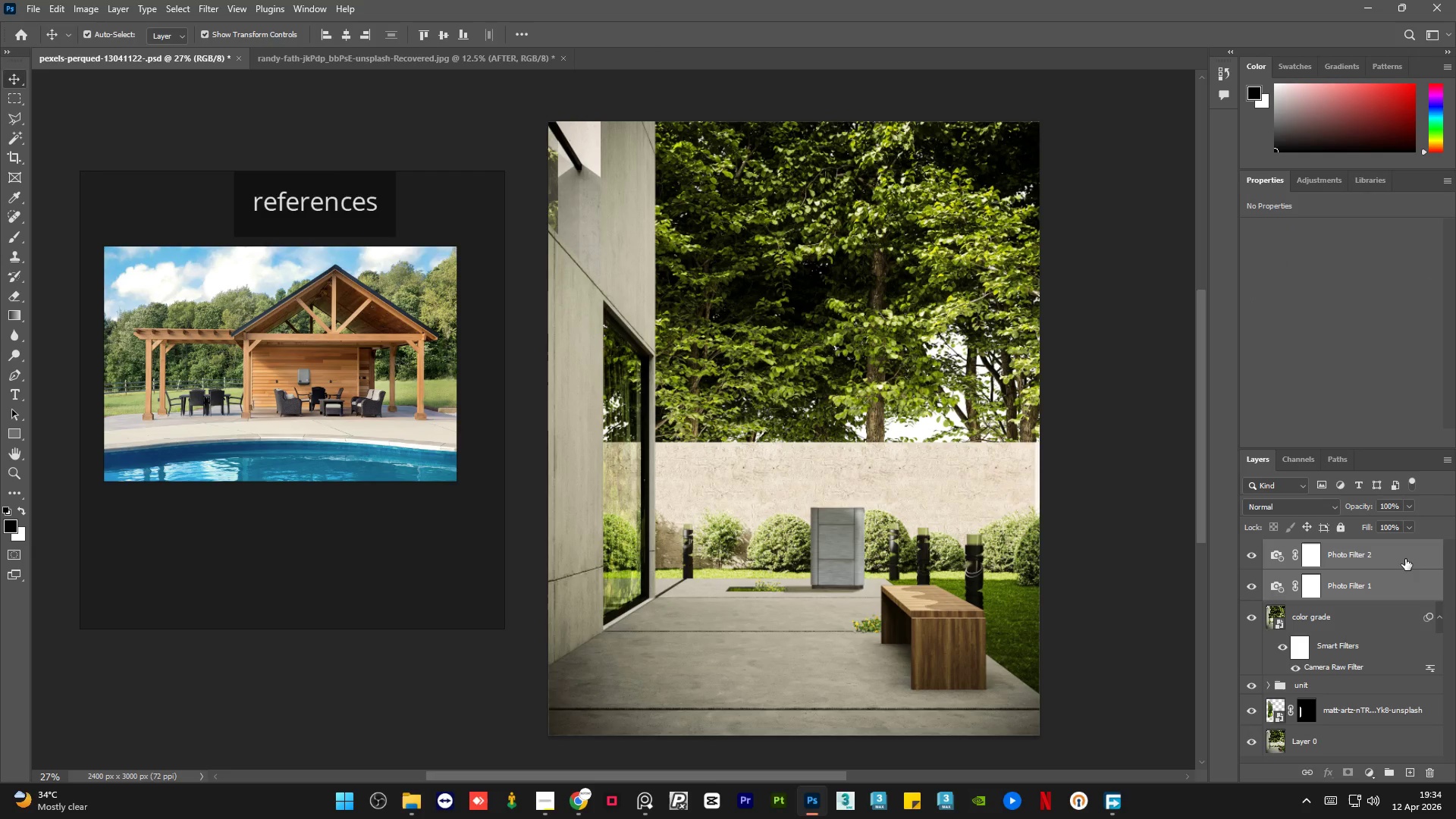 
key(Control+G)
 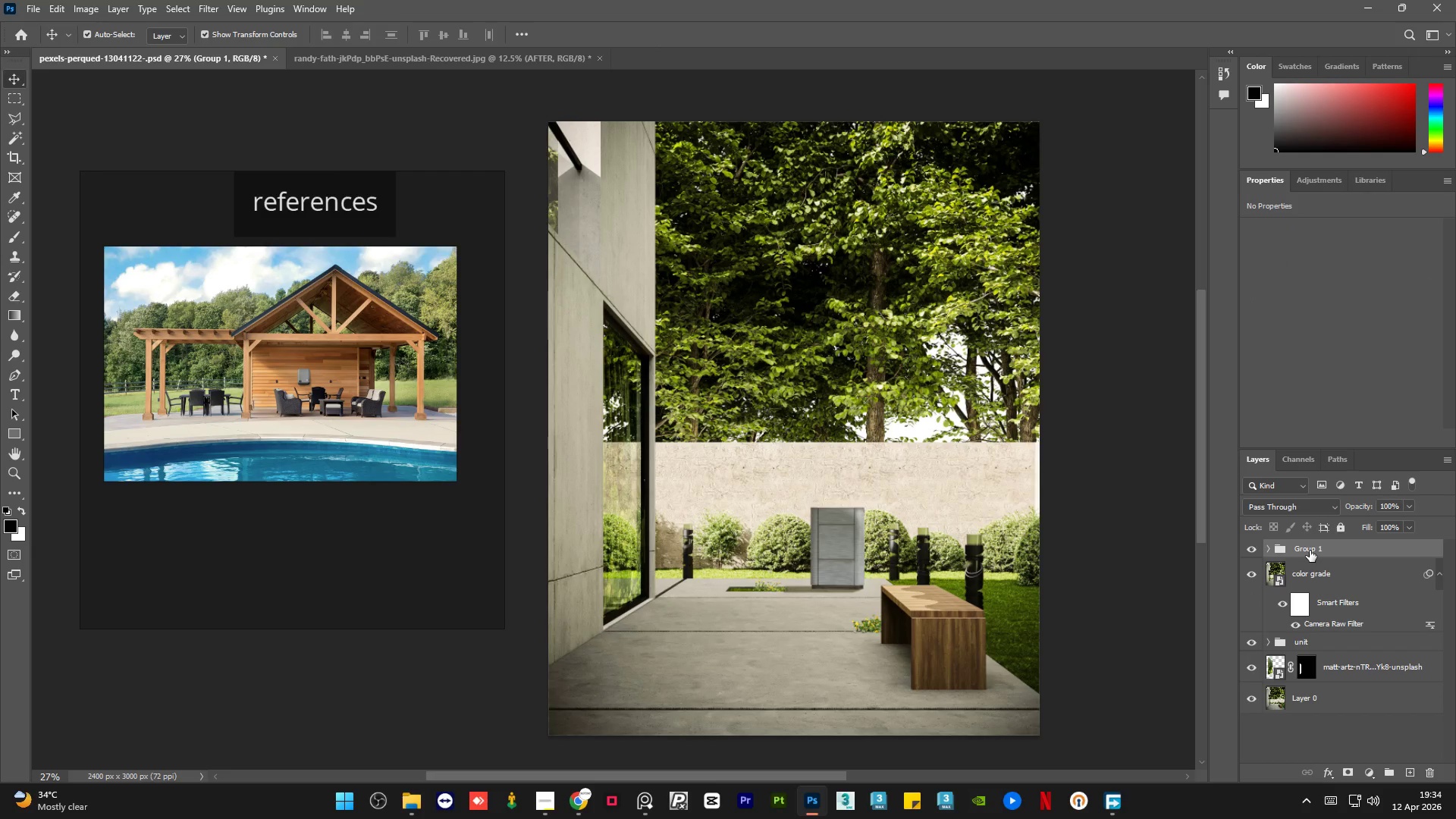 
double_click([1310, 551])
 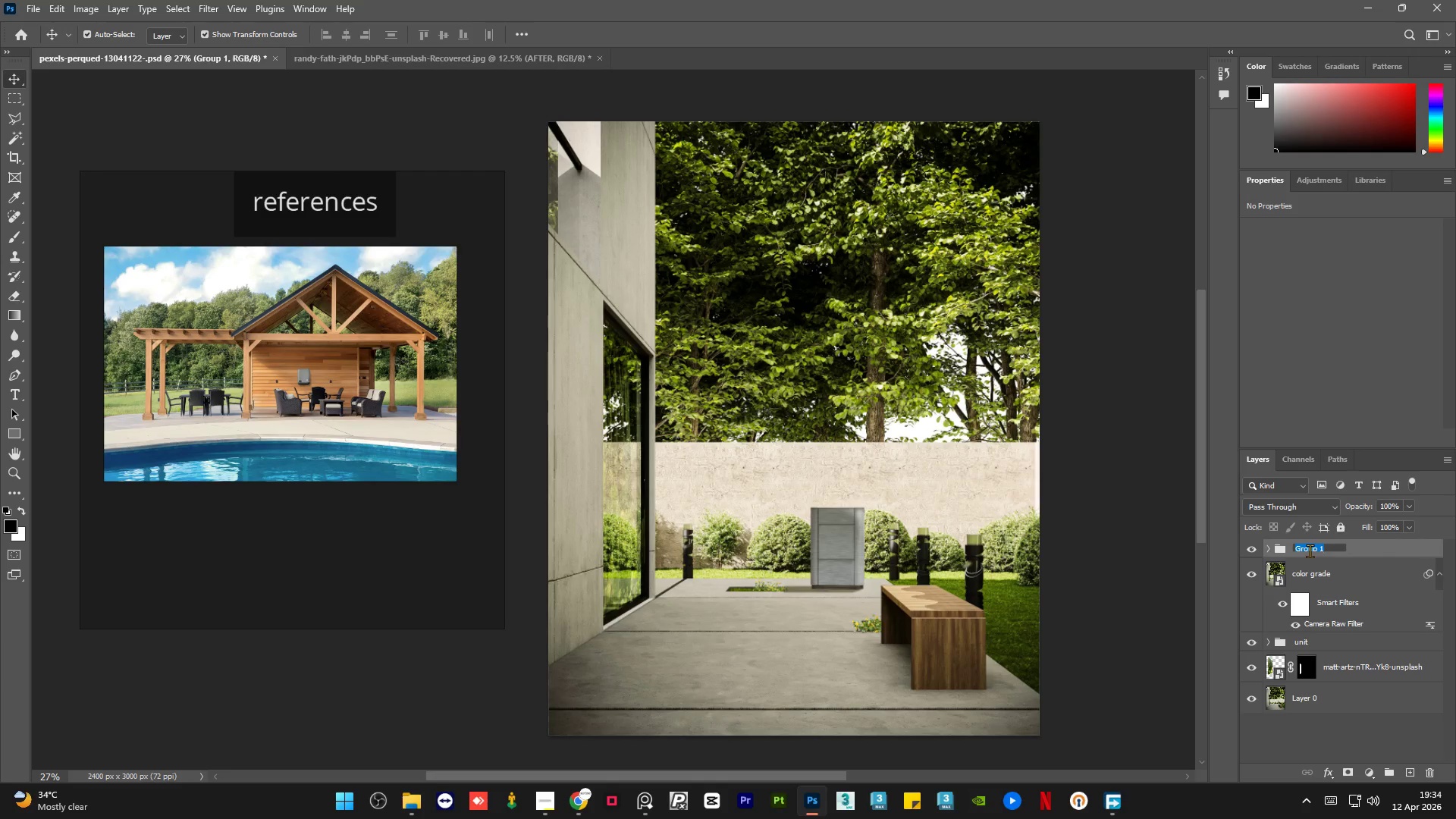 
wait(9.8)
 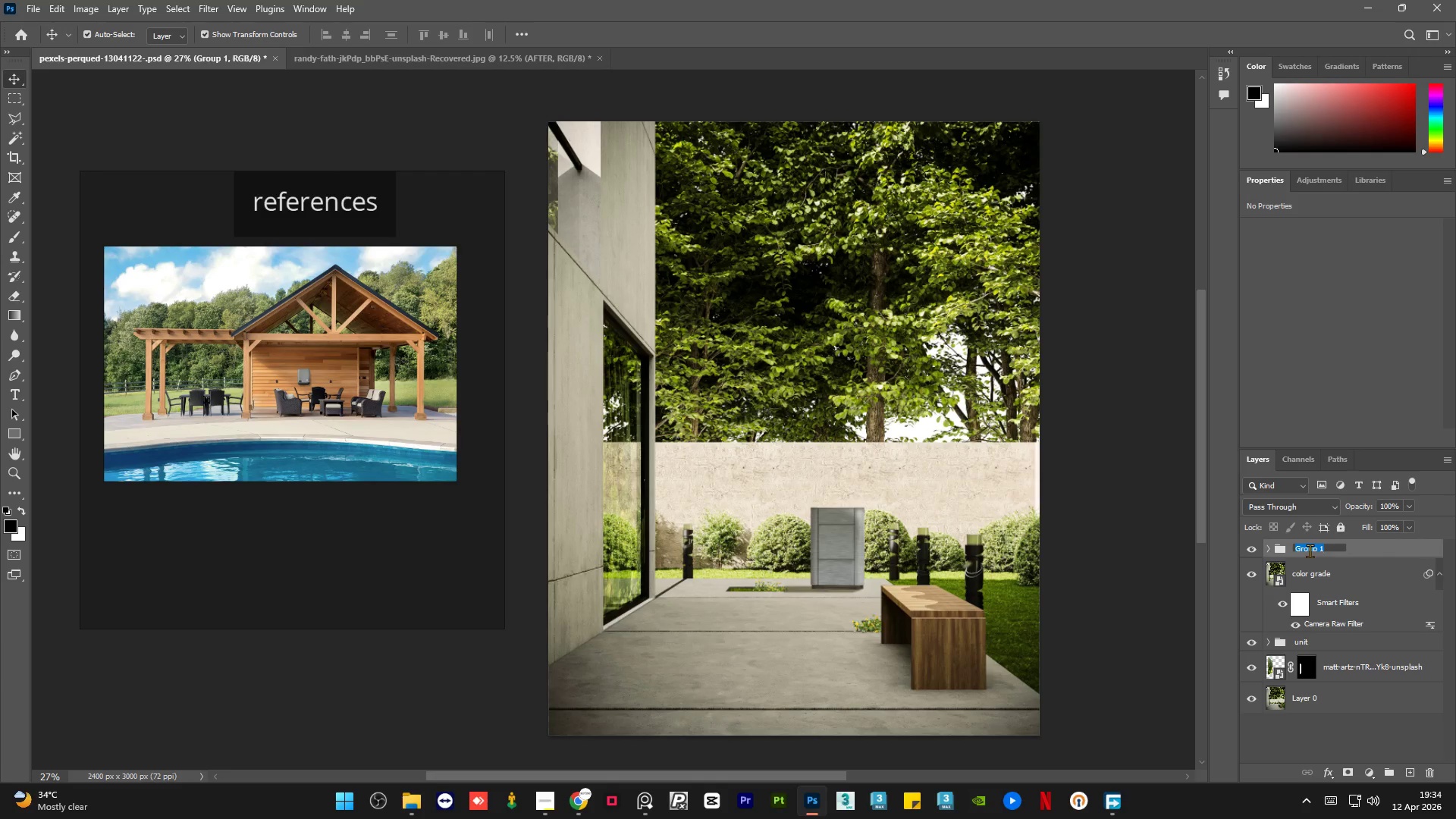 
type(color shift)
 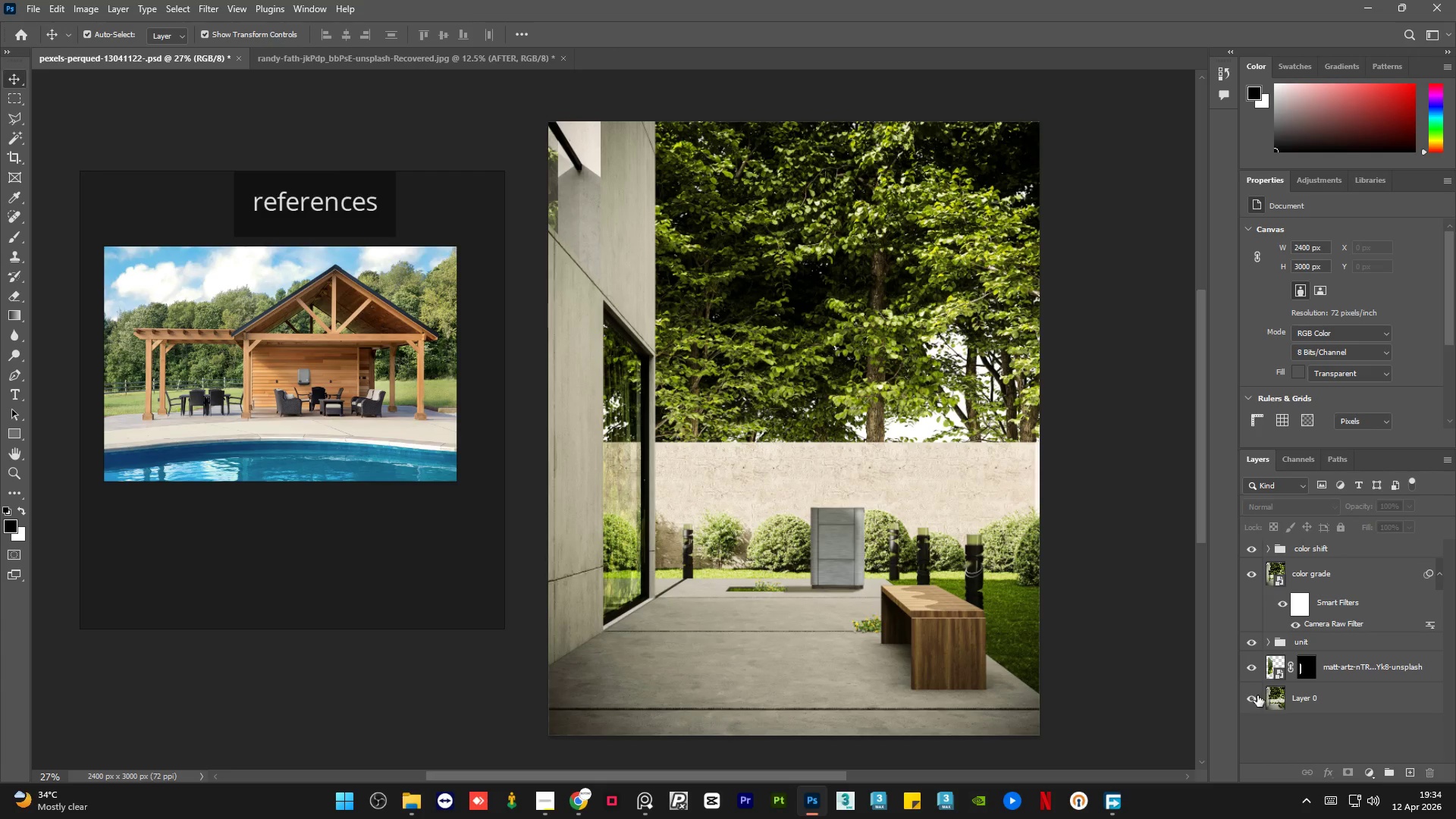 
hold_key(key=AltLeft, duration=1.52)
left_click([1252, 698])
 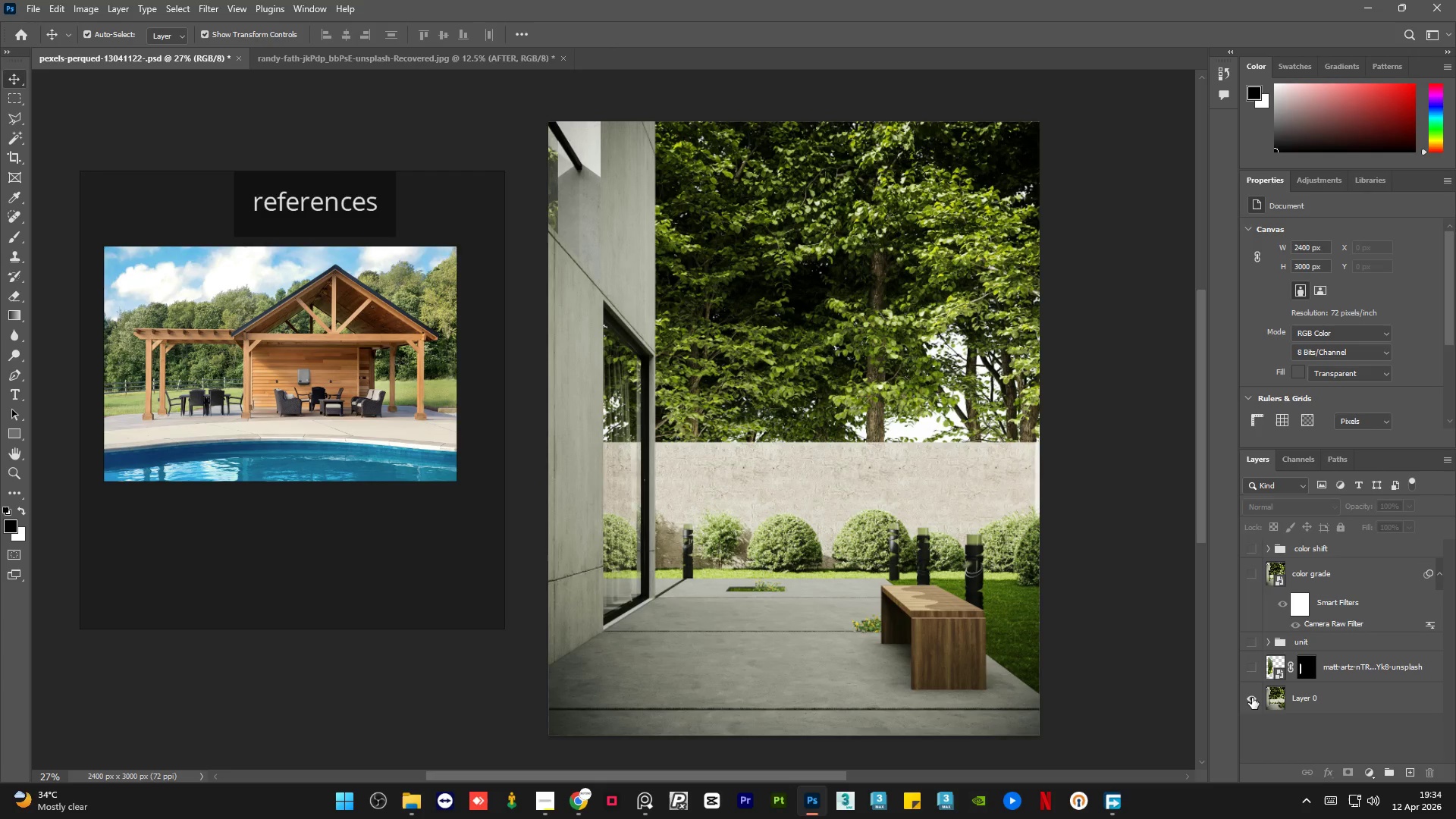 
left_click([1252, 698])
 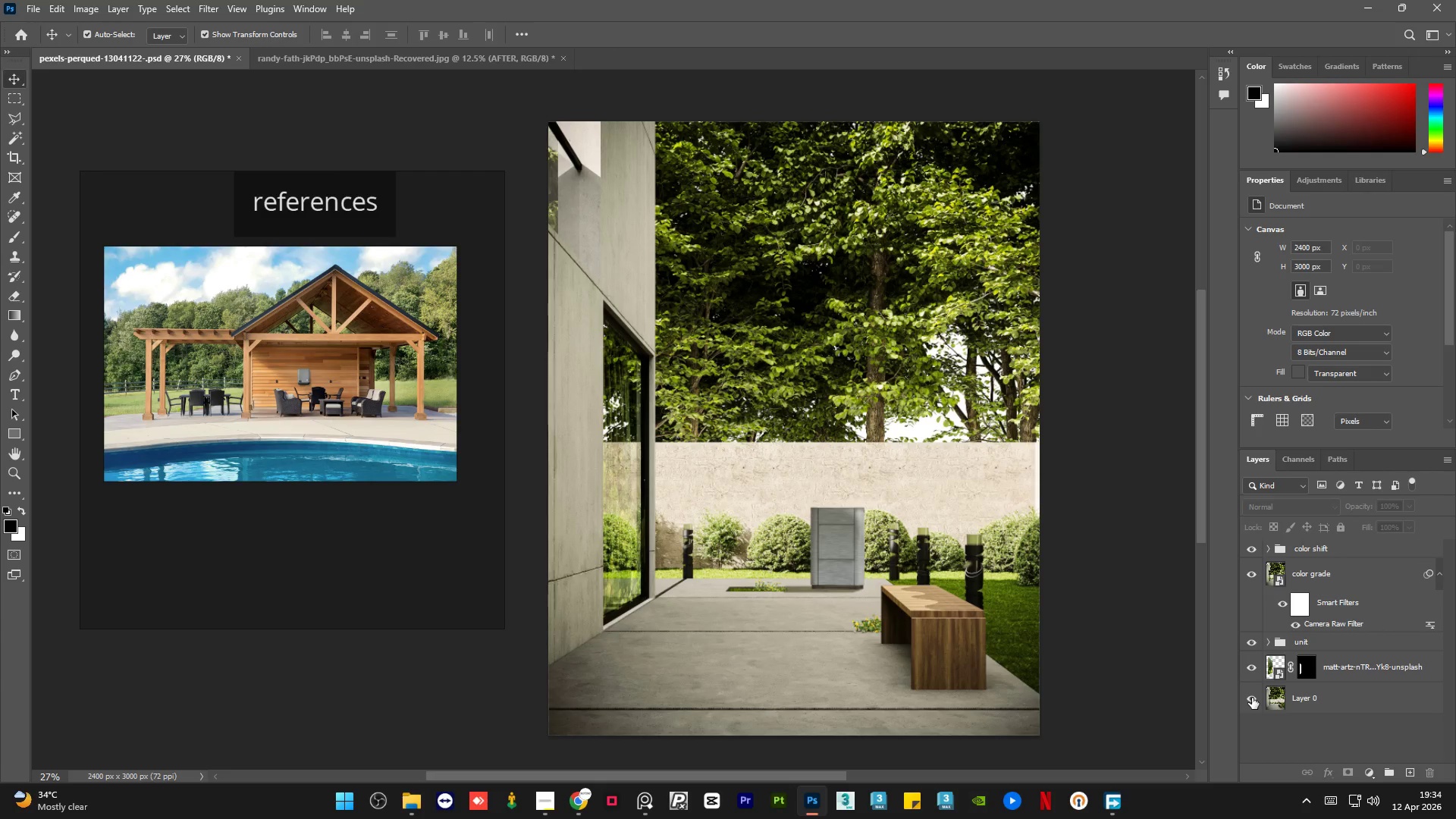 
hold_key(key=AltLeft, duration=1.51)
double_click([1252, 698])
 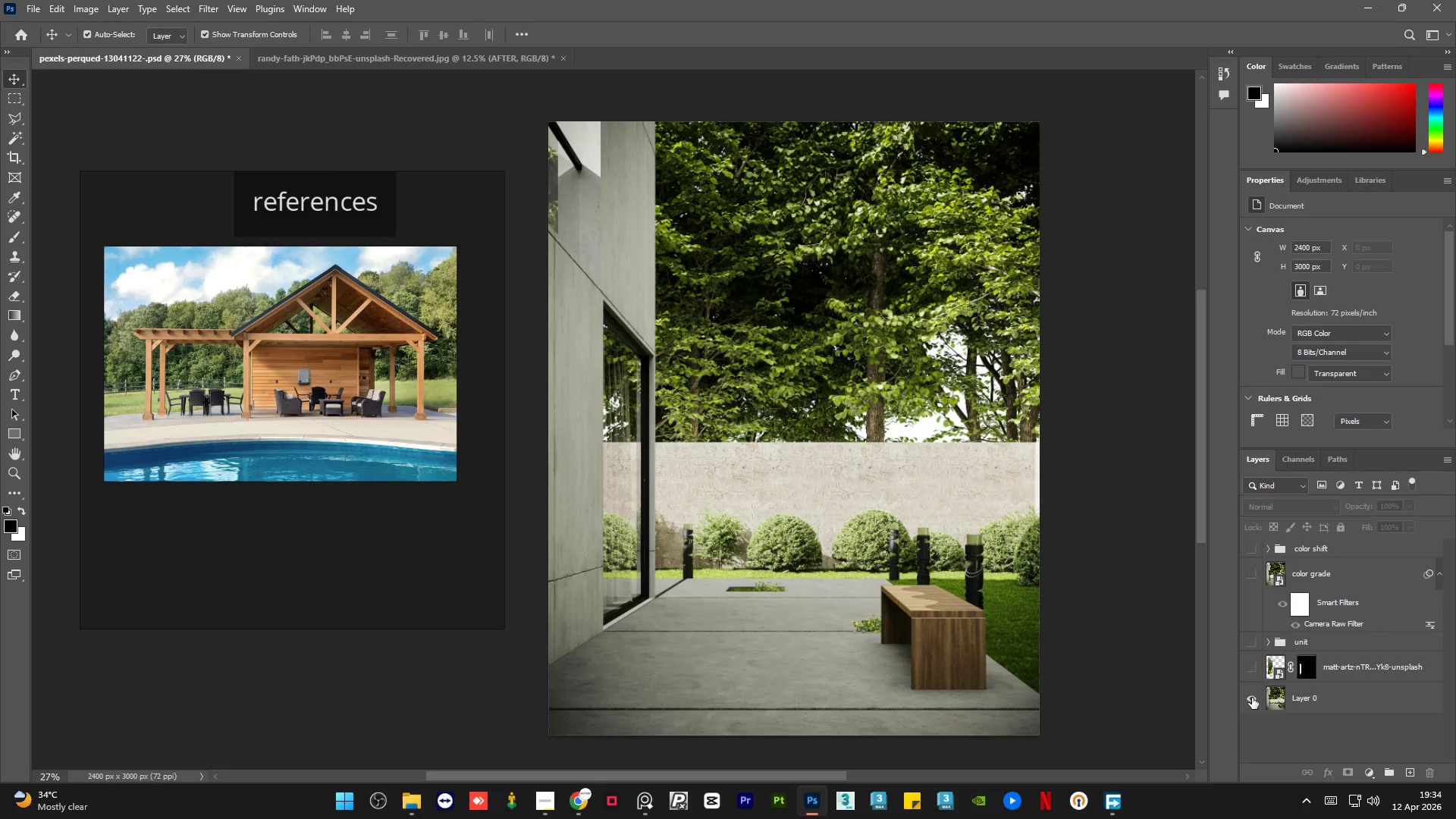 
left_click([1252, 698])
 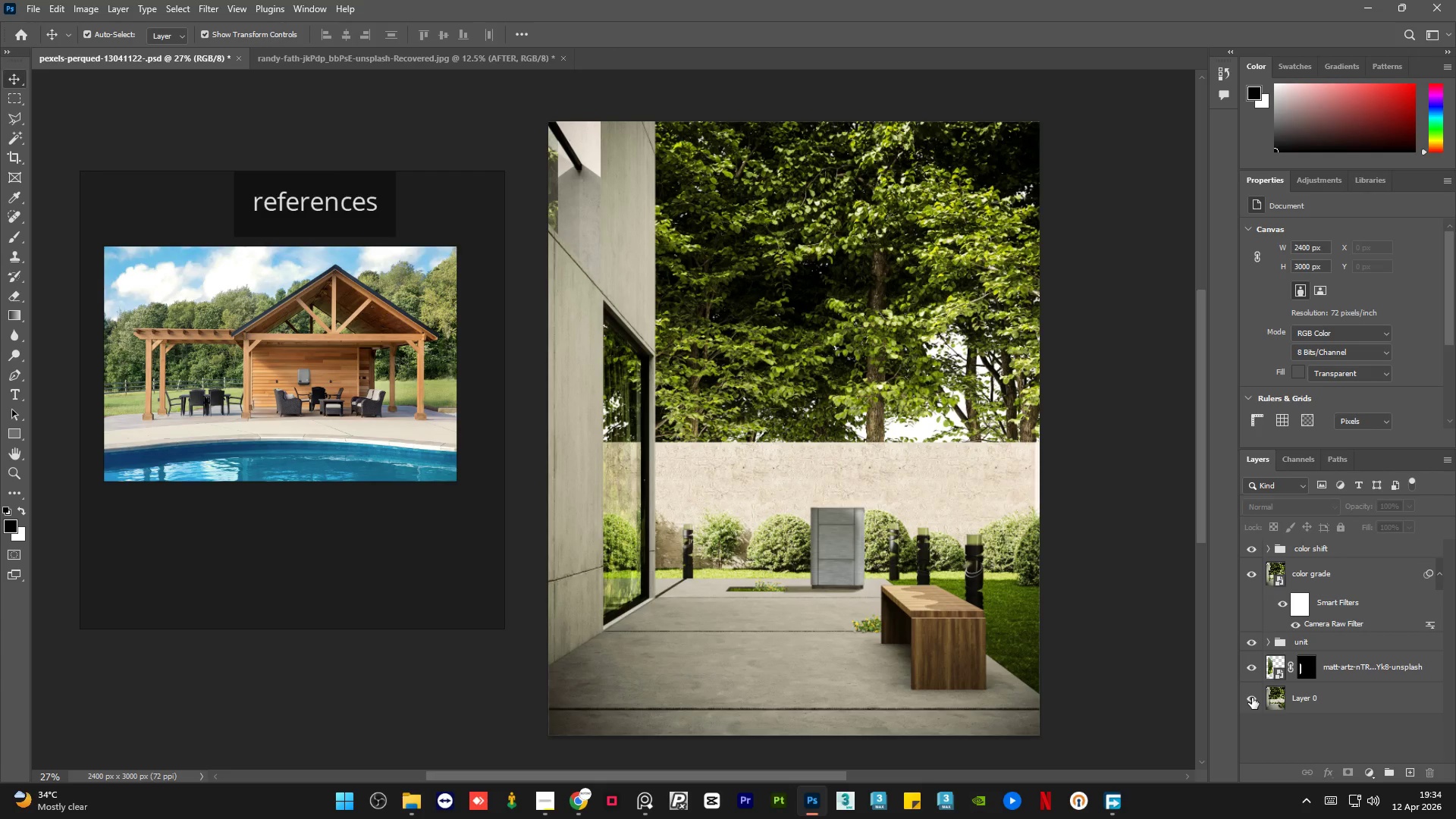 
hold_key(key=AltLeft, duration=0.48)
 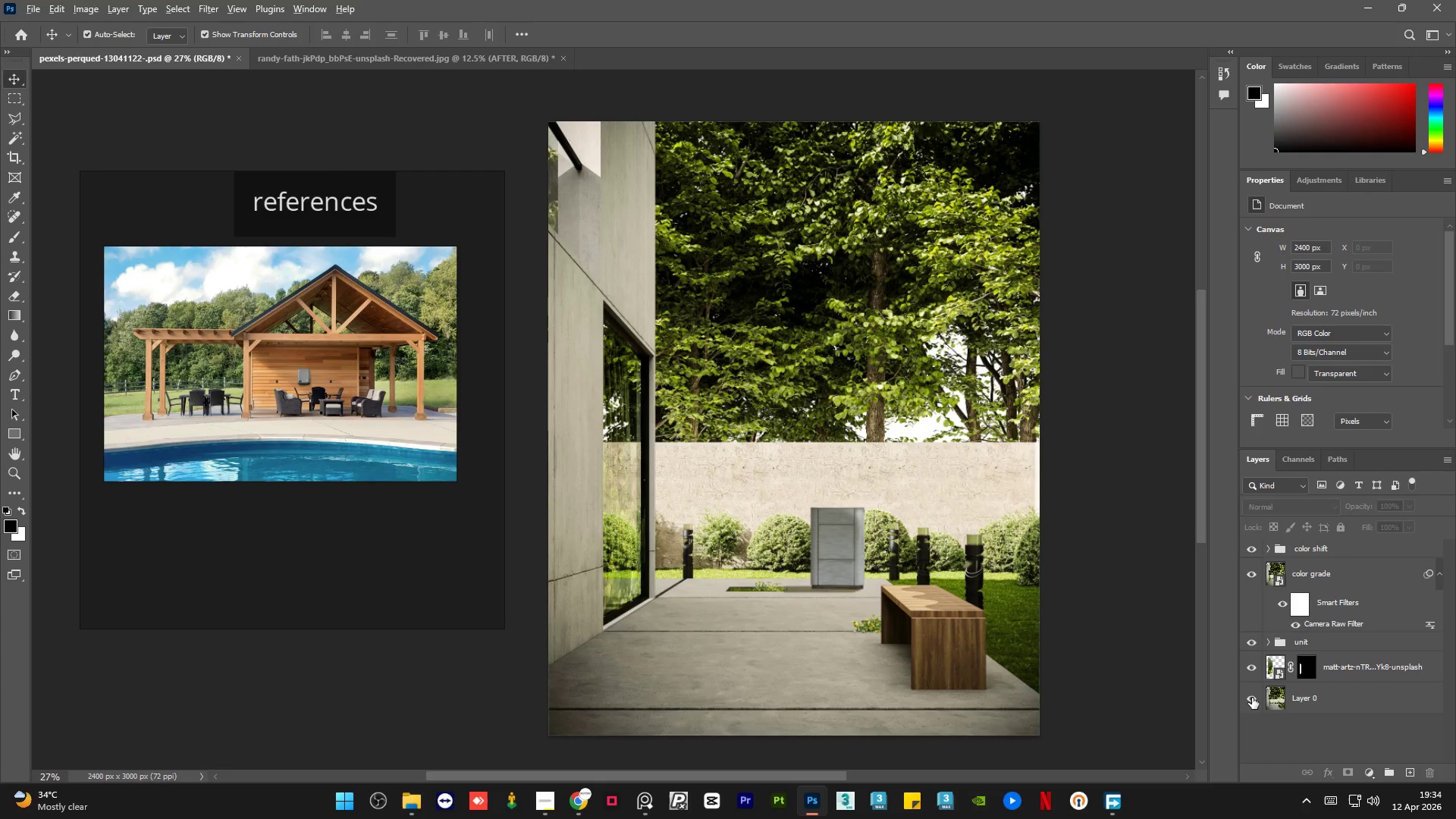 
hold_key(key=AltLeft, duration=1.5)
left_click([1252, 698])
 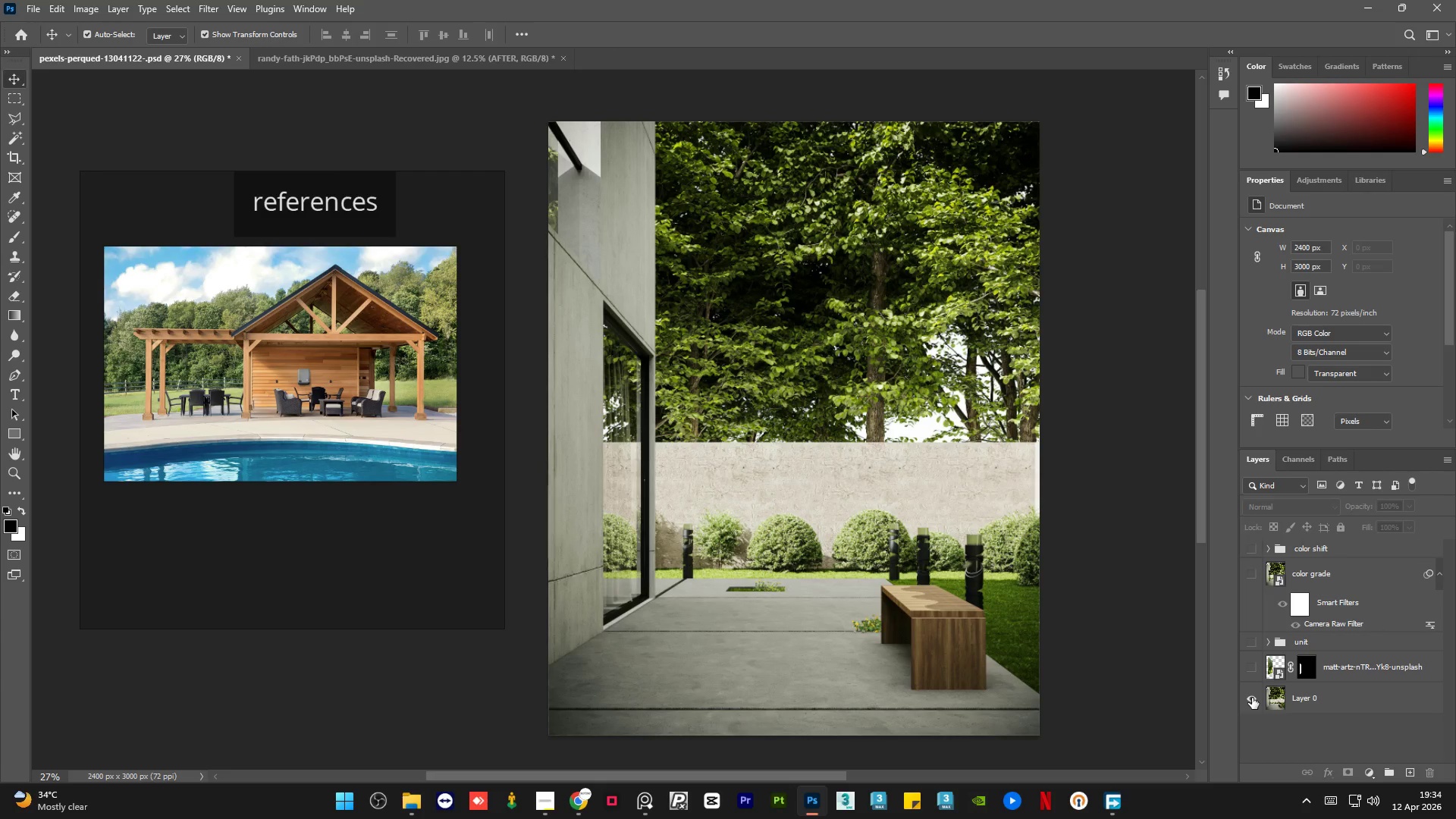 
left_click([1252, 698])
 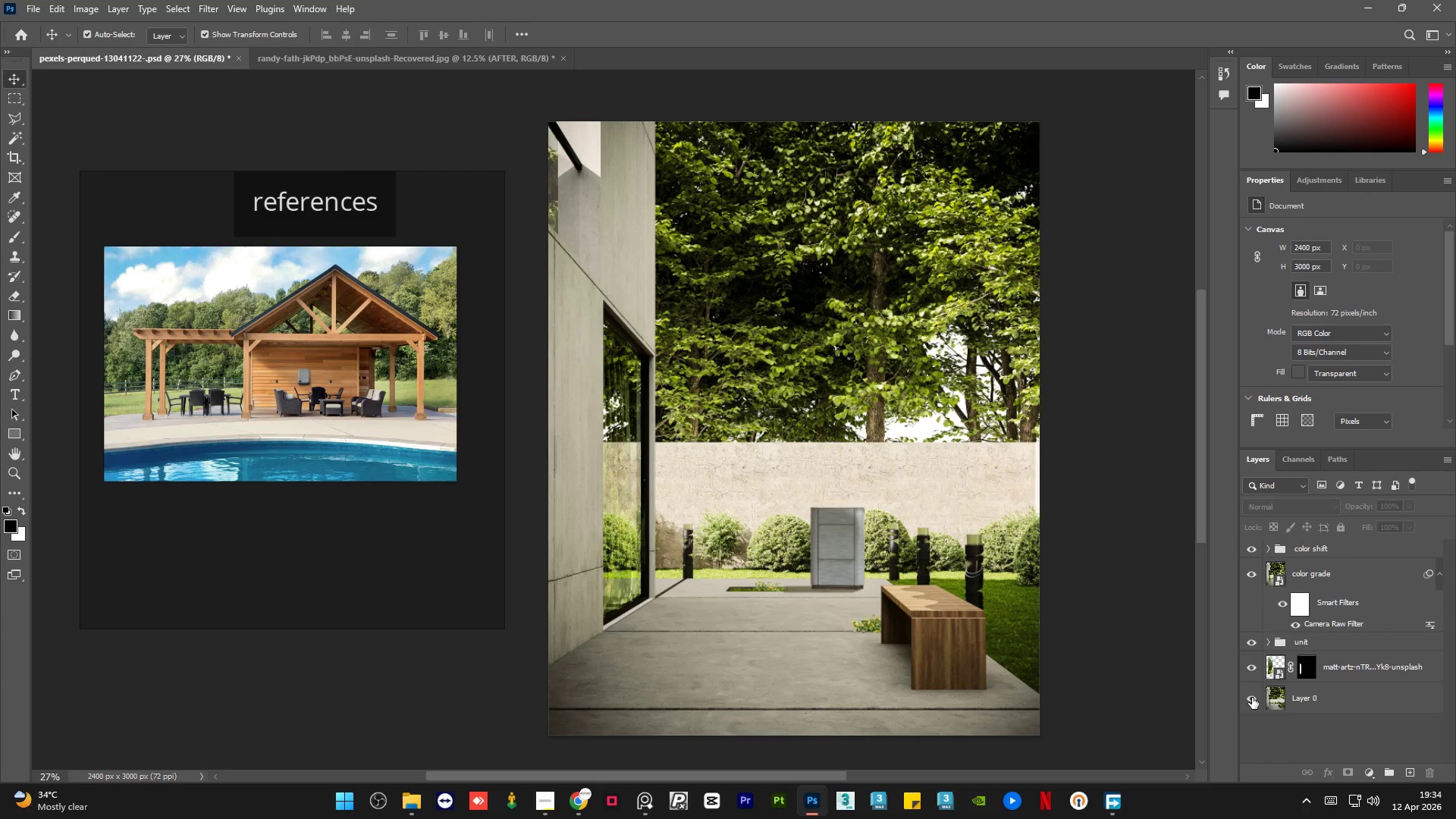 
hold_key(key=AltLeft, duration=0.36)
 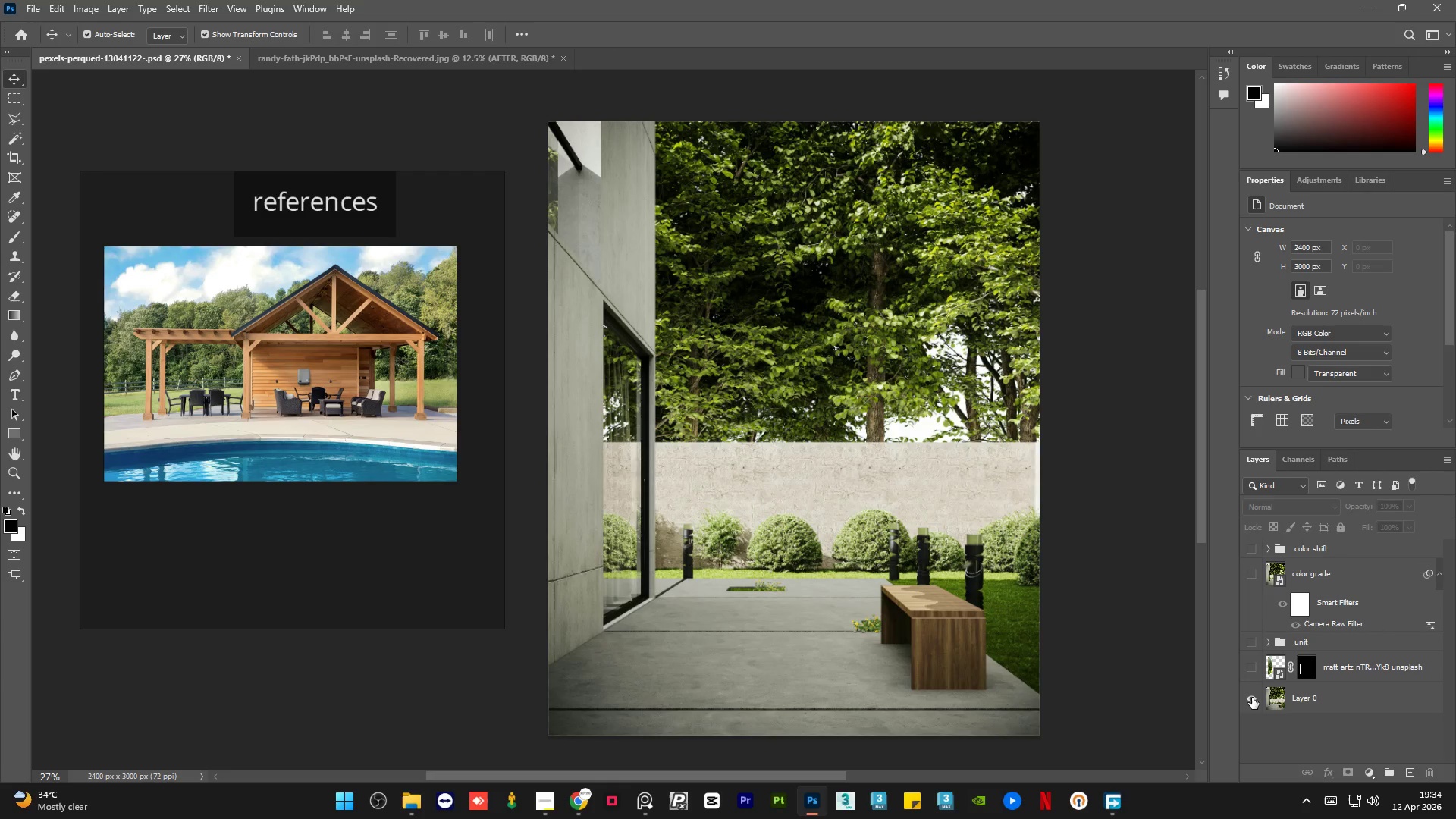 
hold_key(key=AltLeft, duration=1.5)
left_click([1252, 698])
 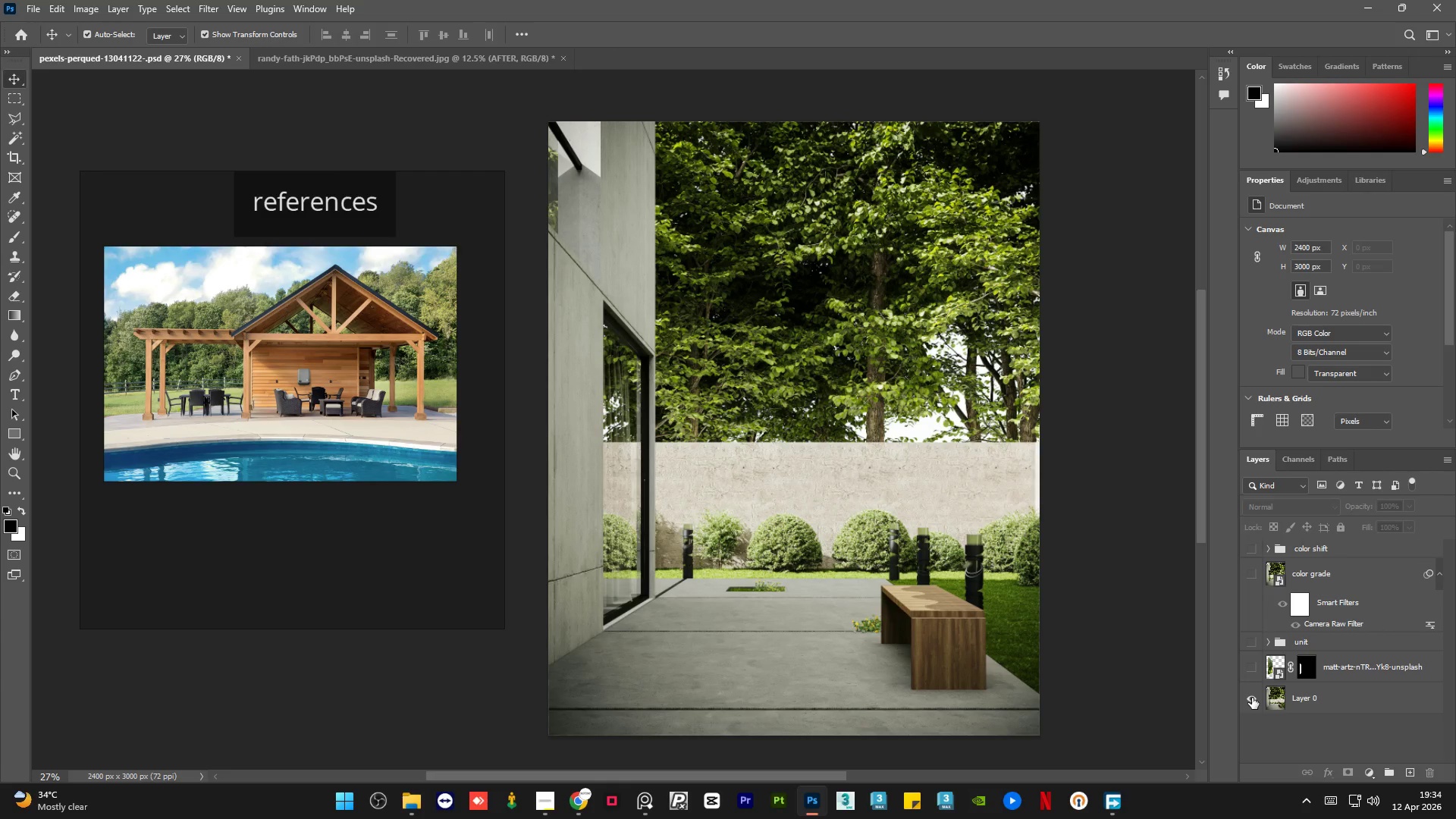 
hold_key(key=AltLeft, duration=1.52)
left_click([1252, 698])
 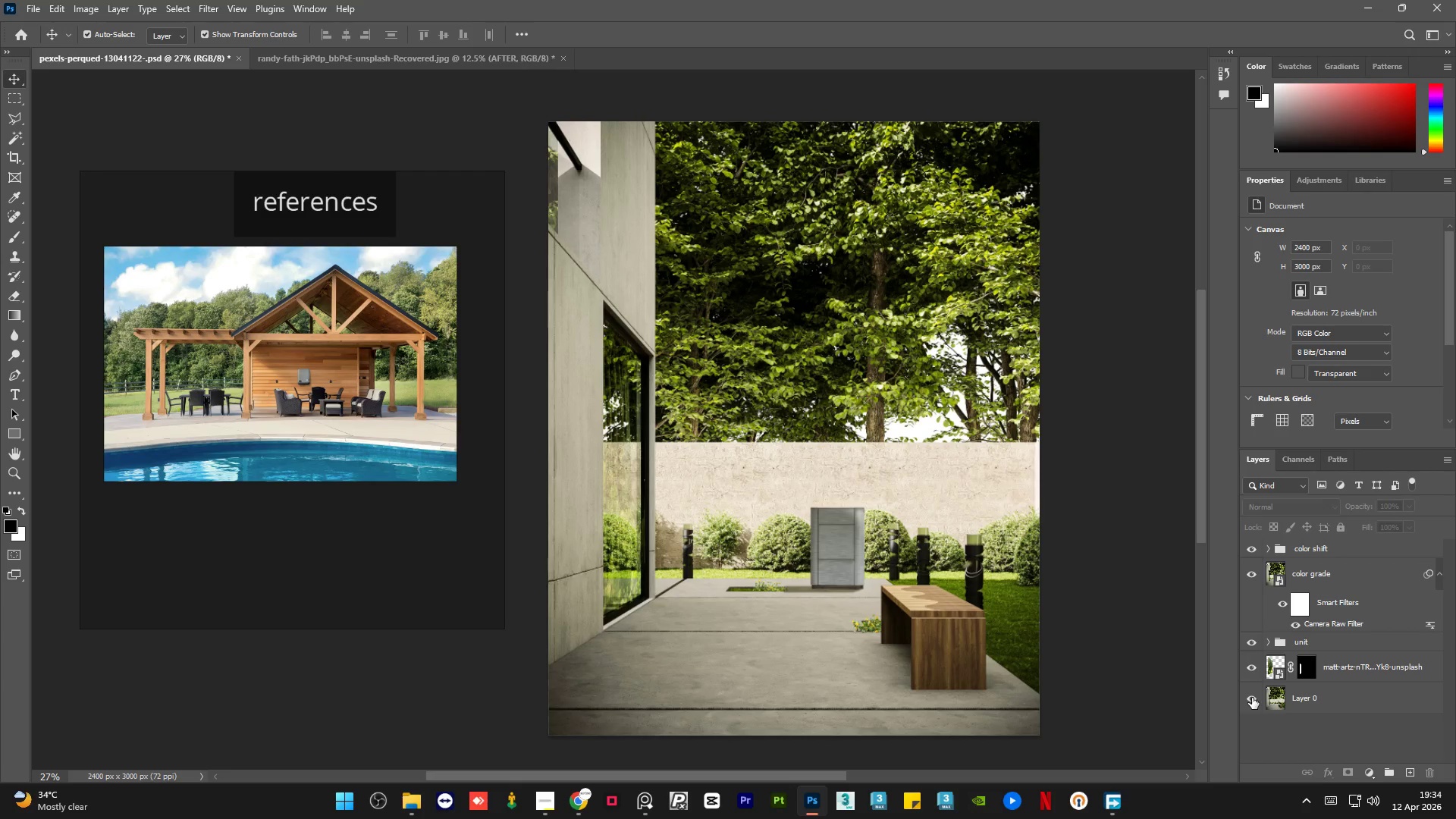 
hold_key(key=AltLeft, duration=1.5)
left_click([1252, 698])
 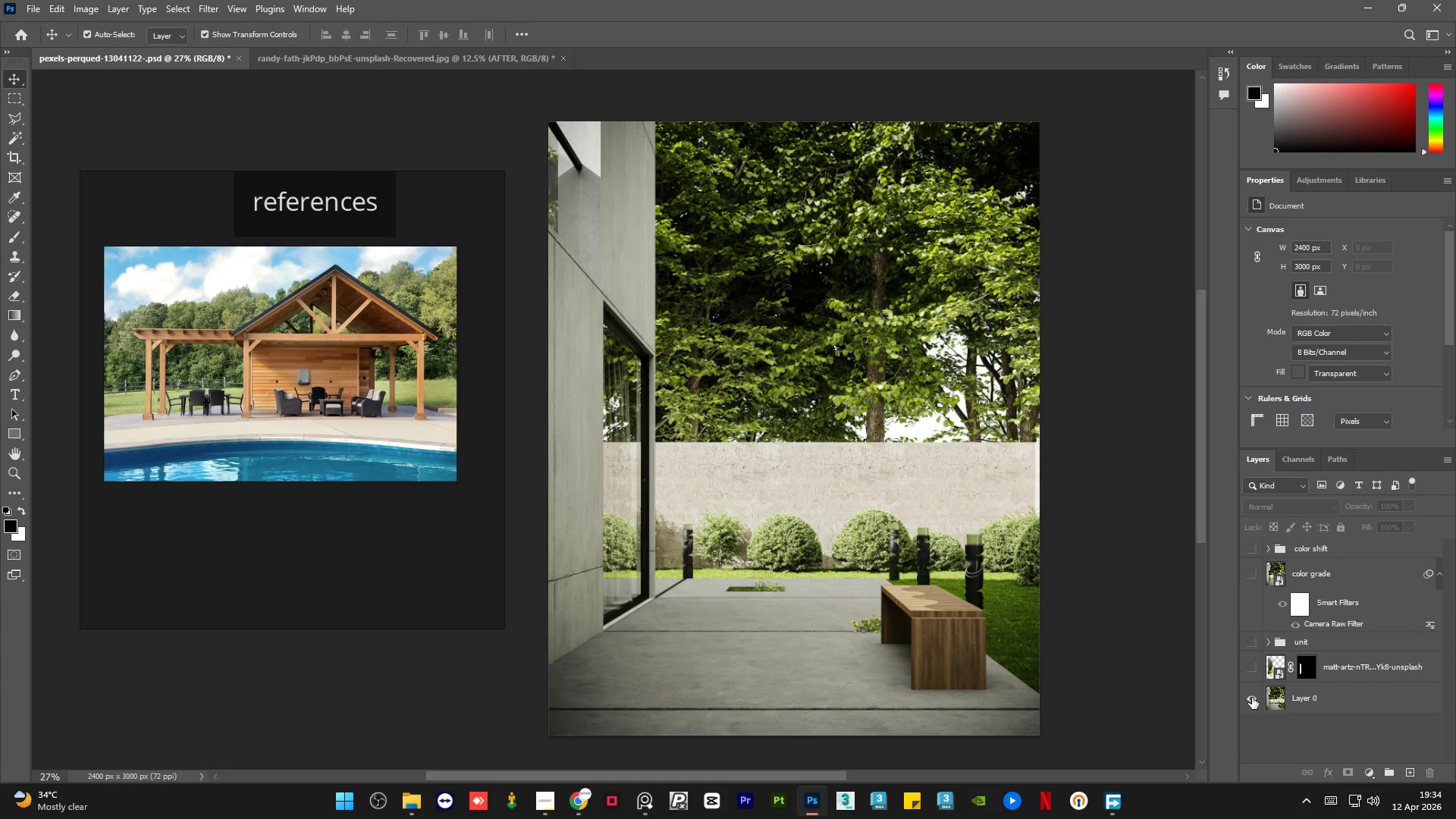 
left_click([1252, 698])
 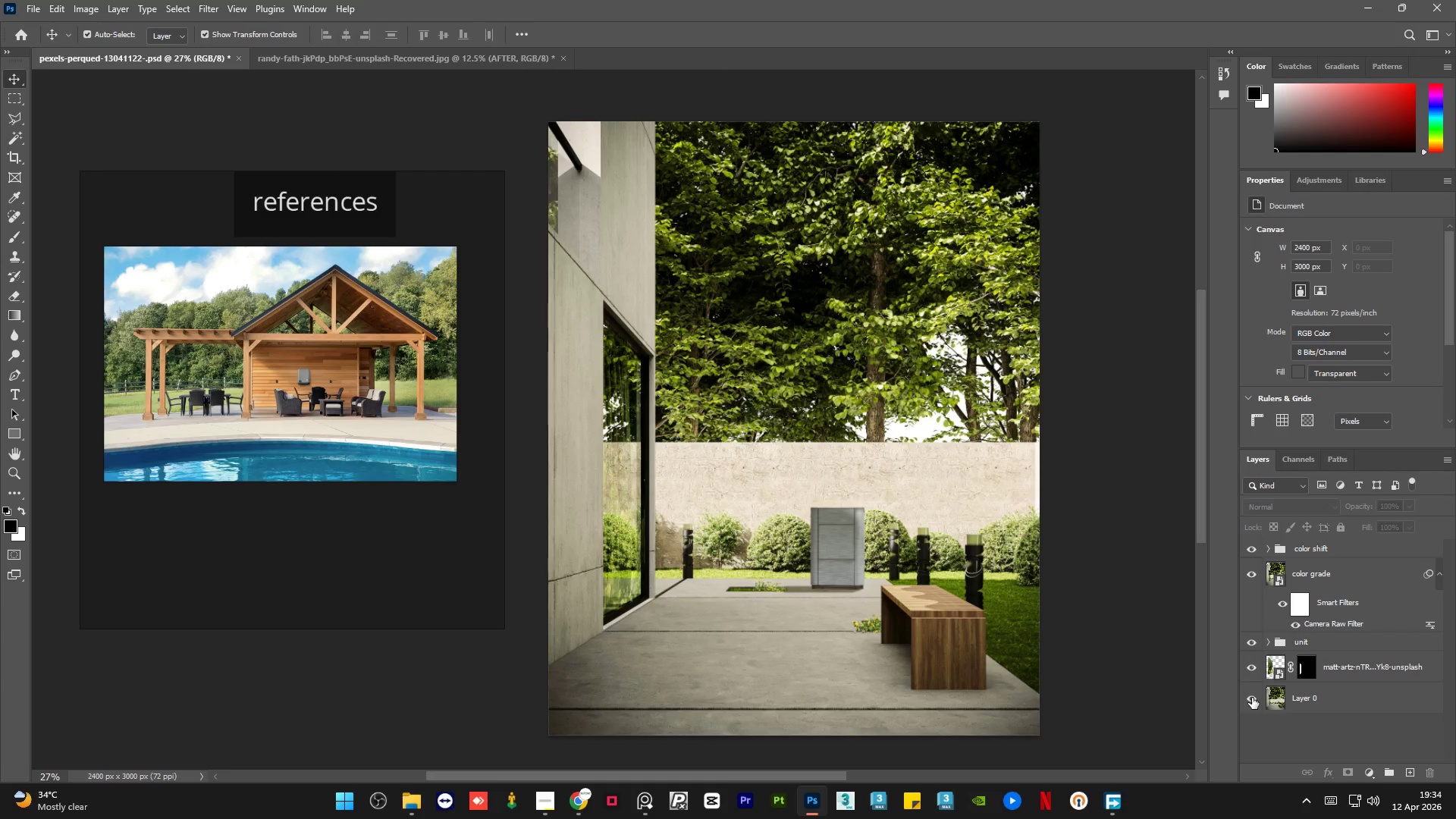 
hold_key(key=AltLeft, duration=1.36)
left_click([1252, 698])
 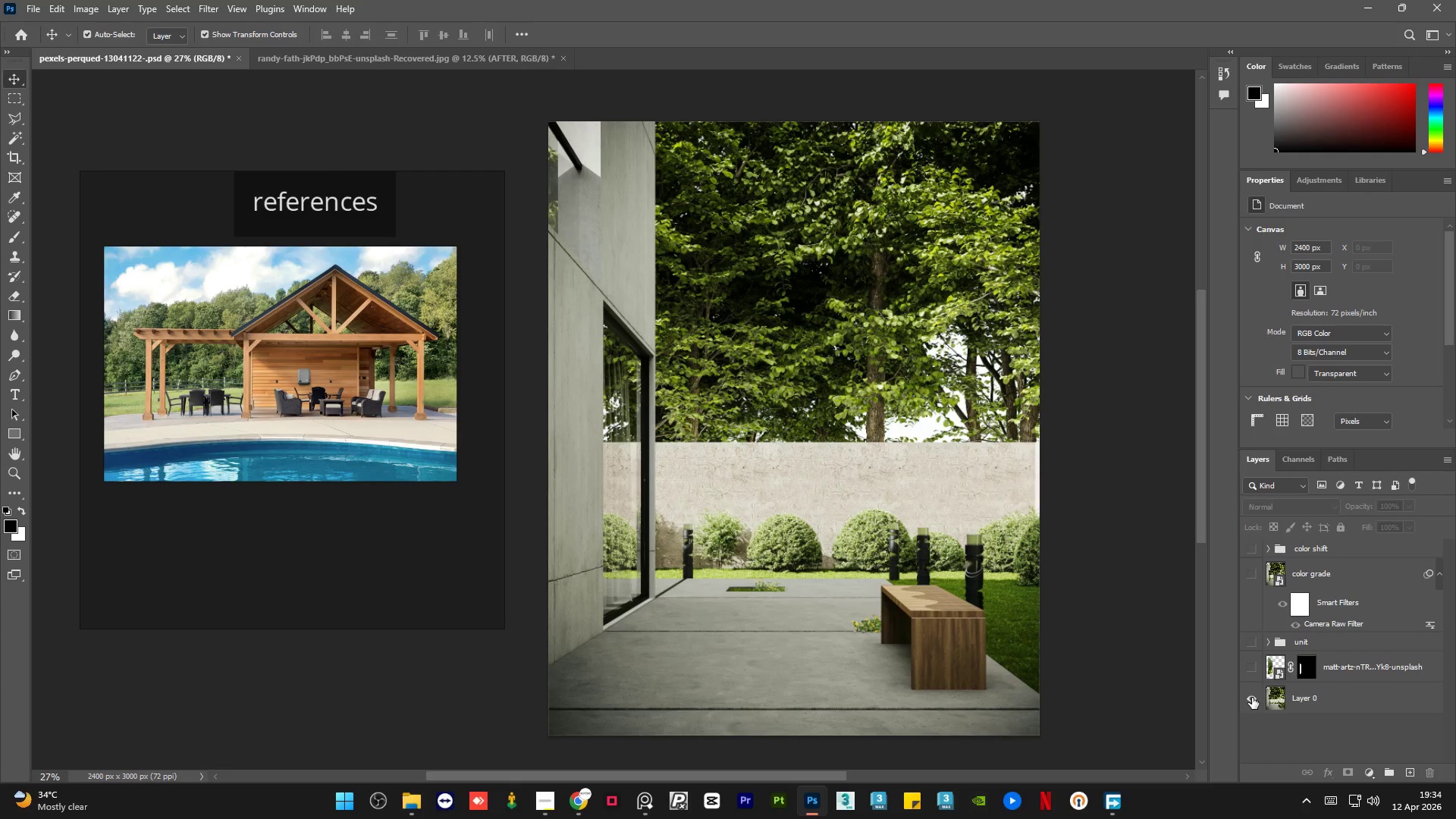 
hold_key(key=AltLeft, duration=1.5)
left_click([1252, 698])
 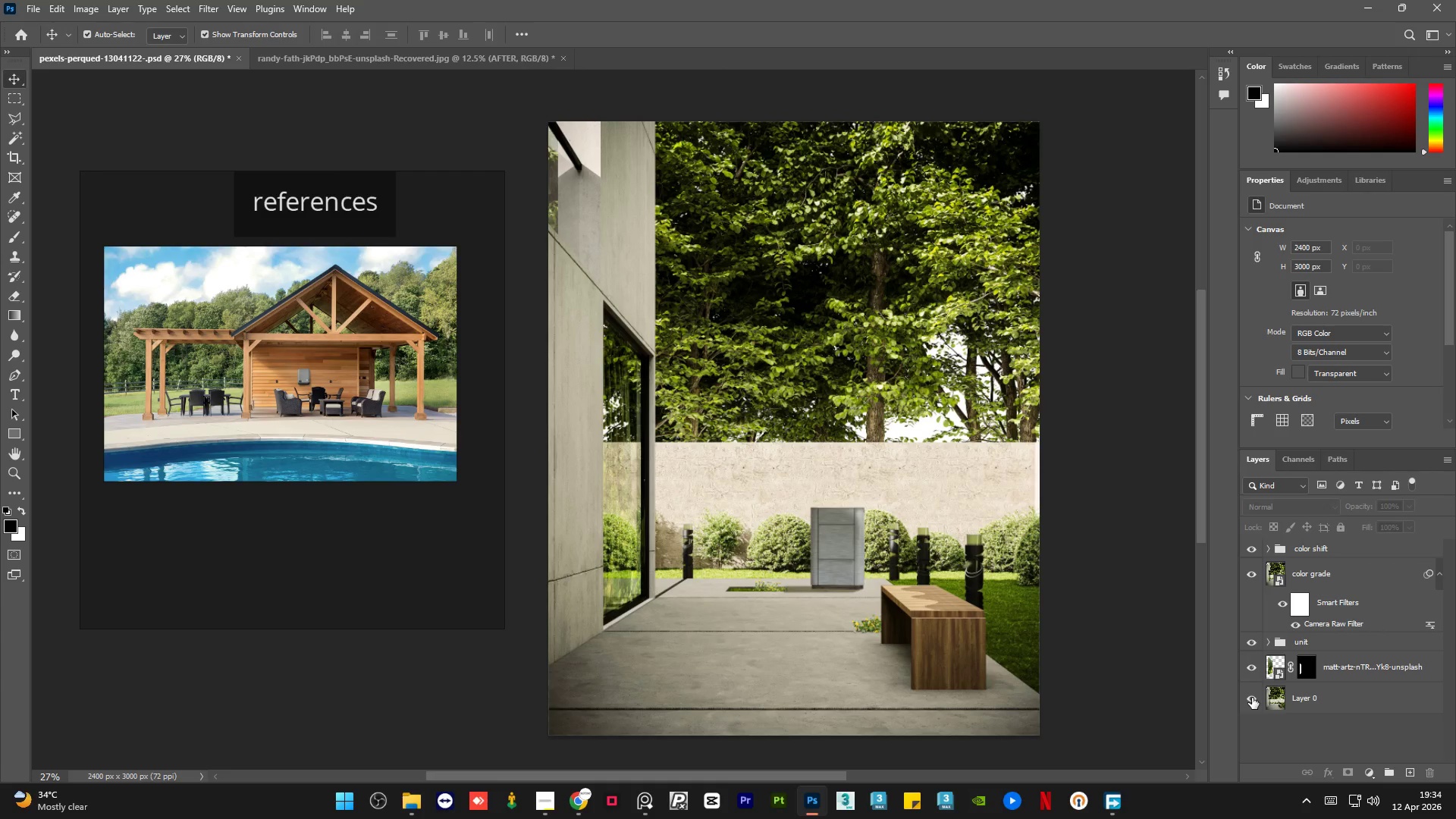 
left_click([1252, 698])
 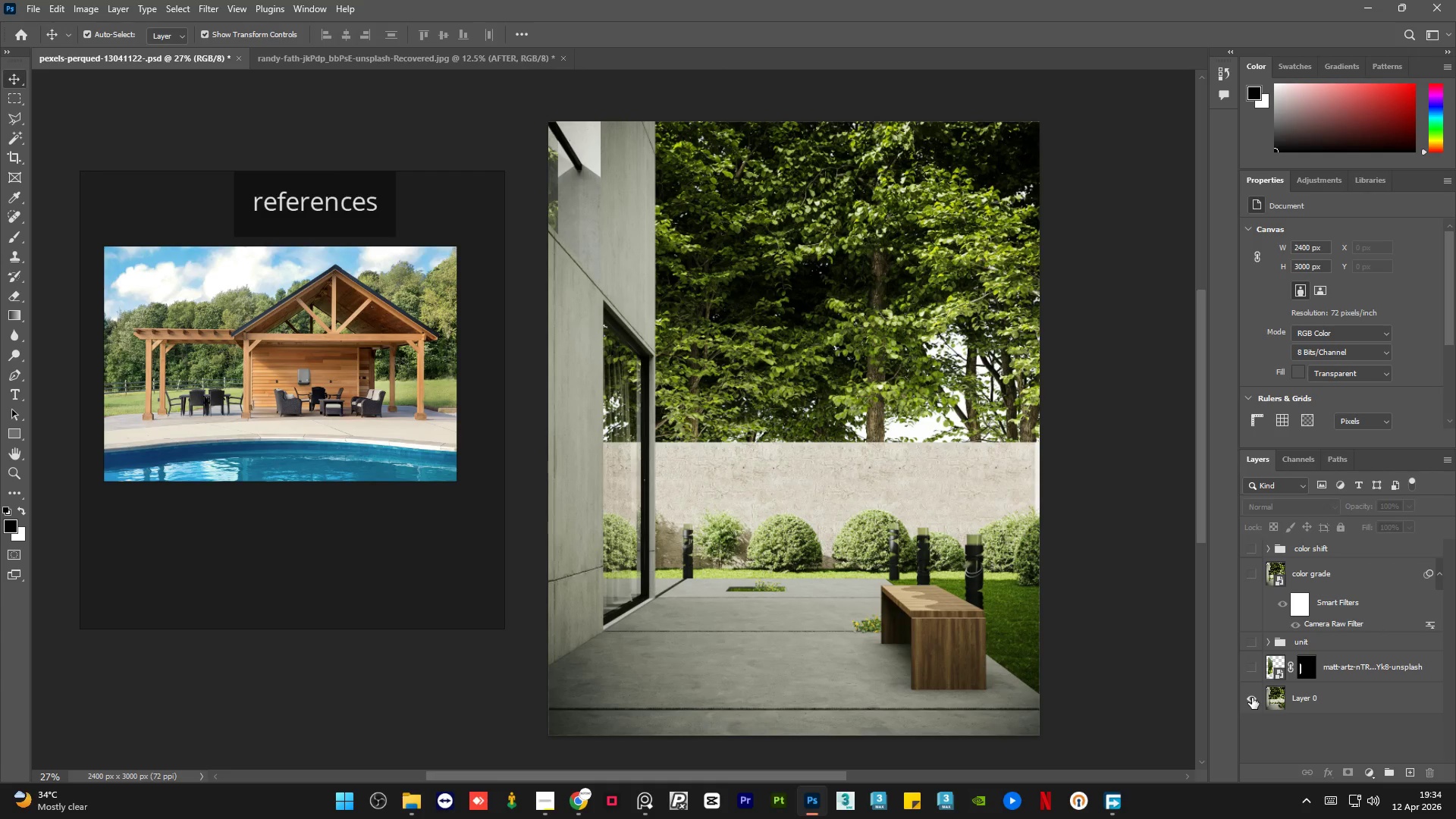 
hold_key(key=AltLeft, duration=1.53)
left_click([1252, 698])